 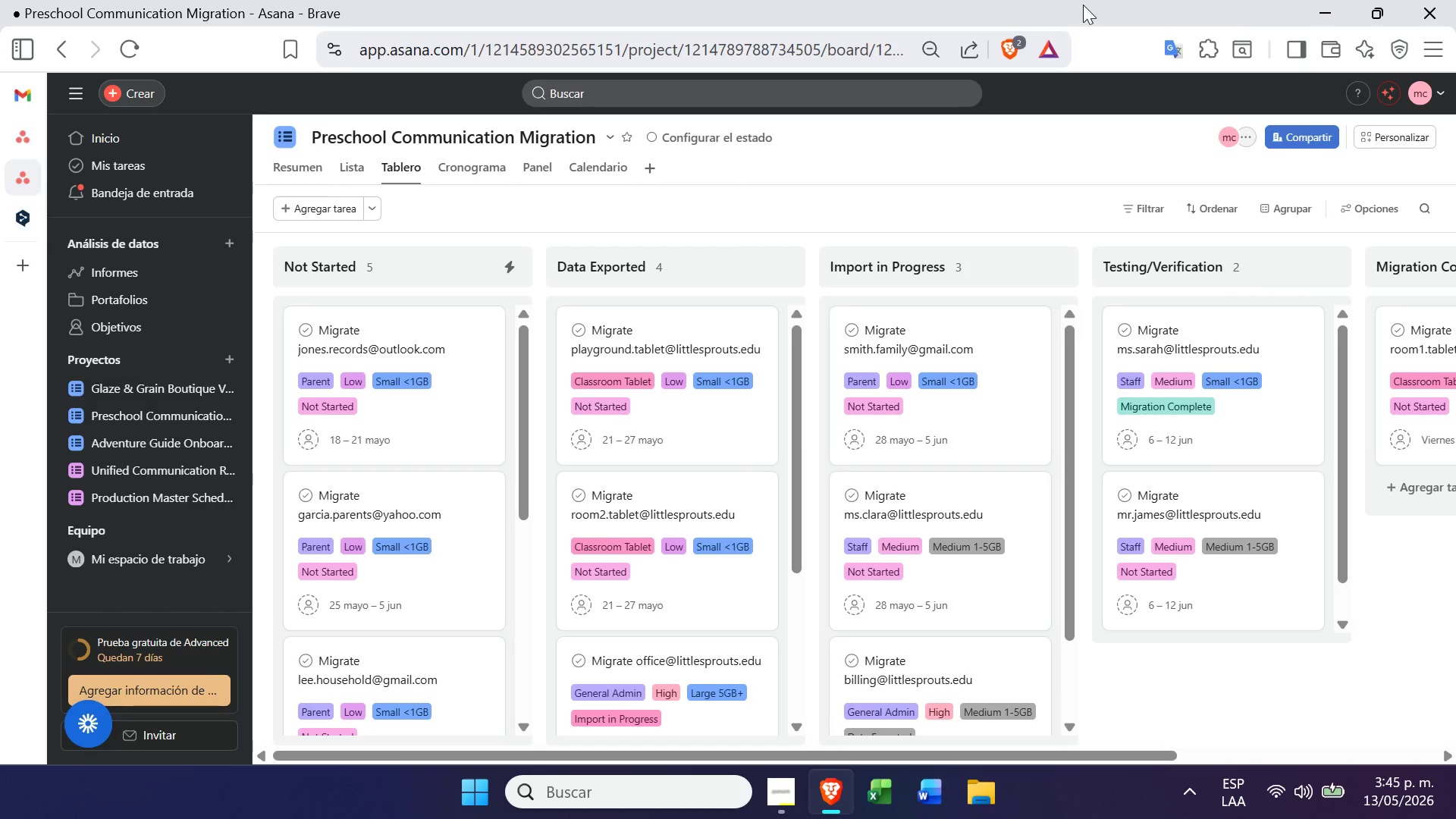 
left_click([469, 410])
 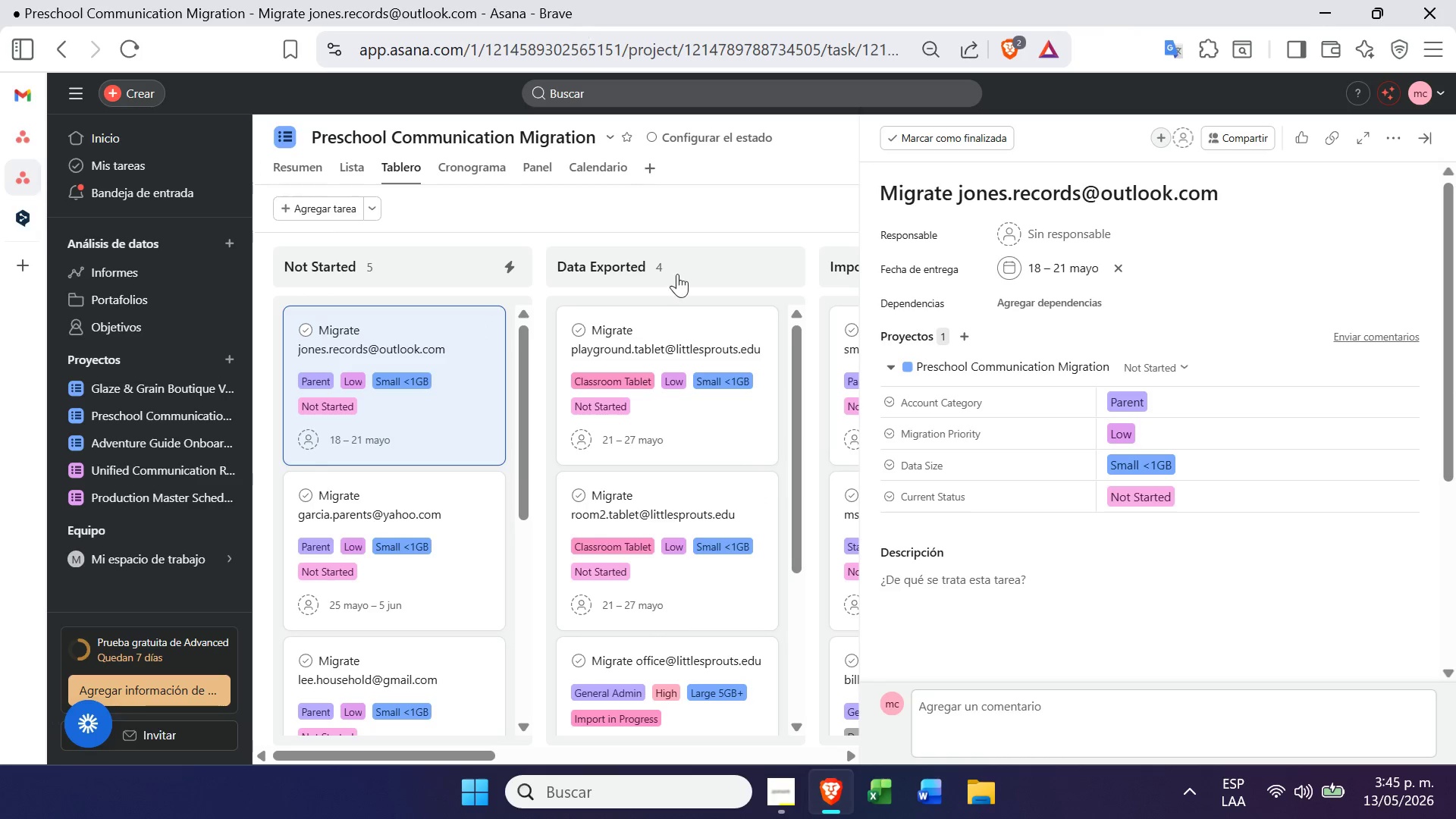 
wait(27.39)
 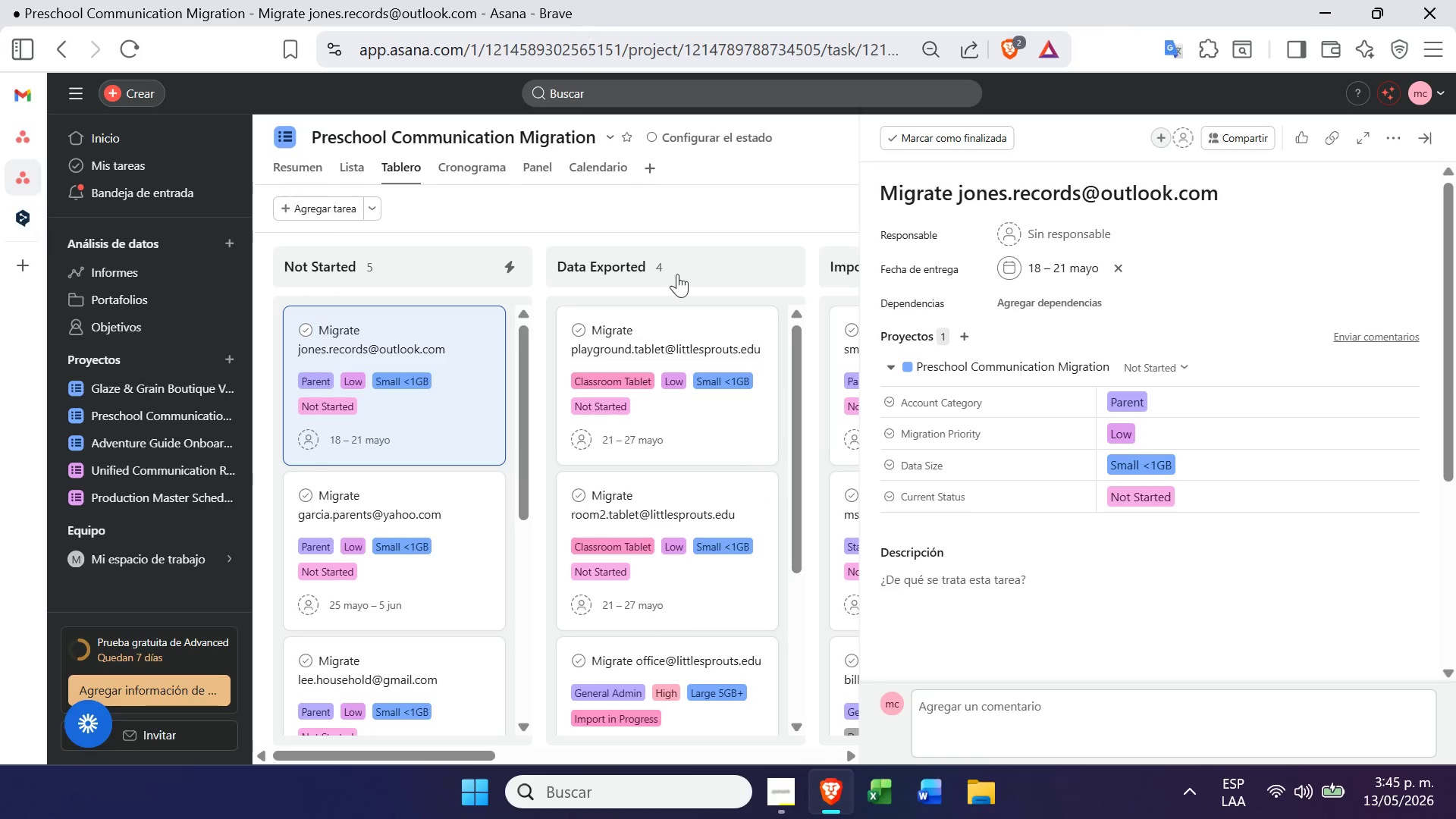 
mouse_move([767, 383])
 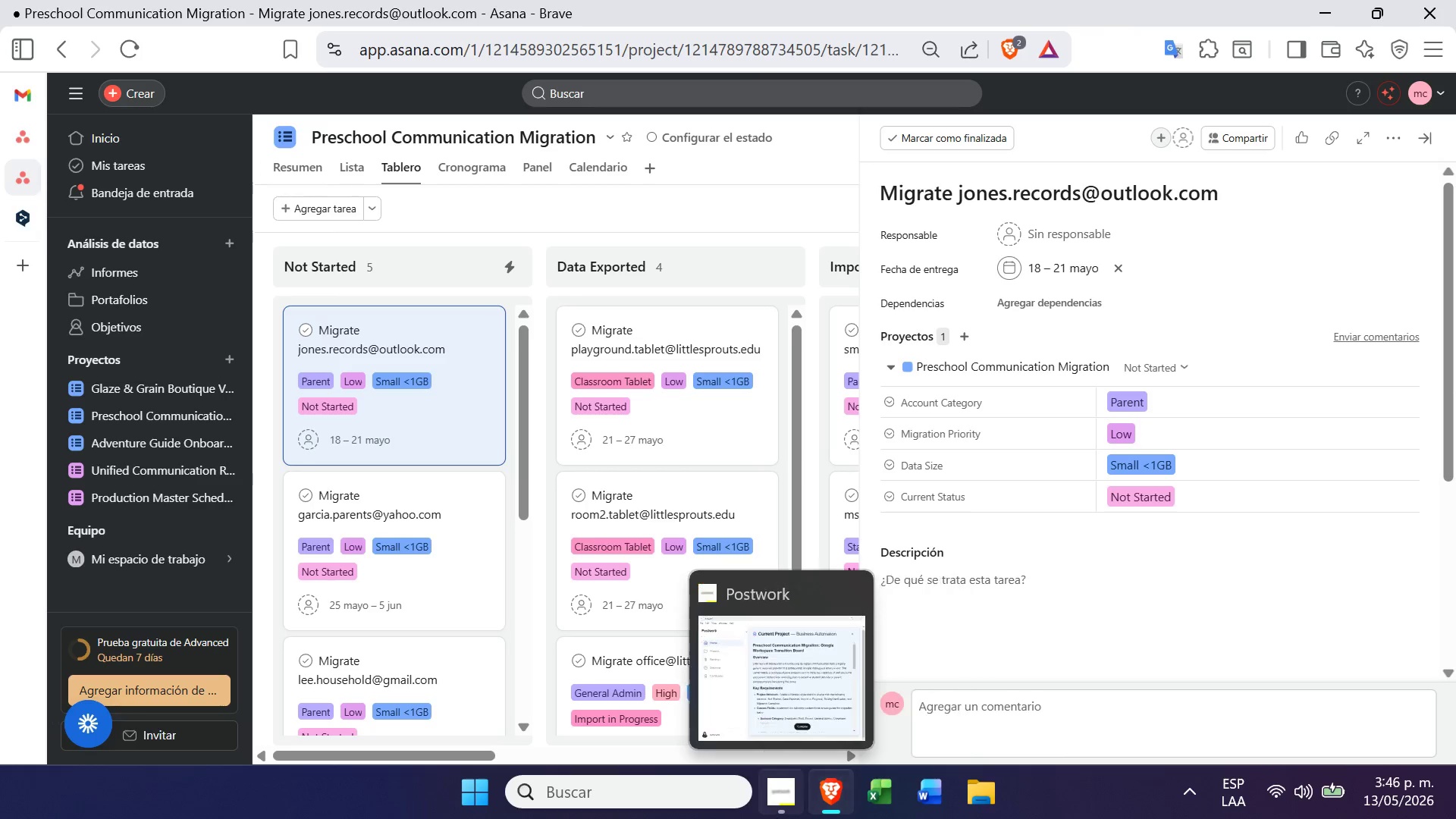 
wait(52.84)
 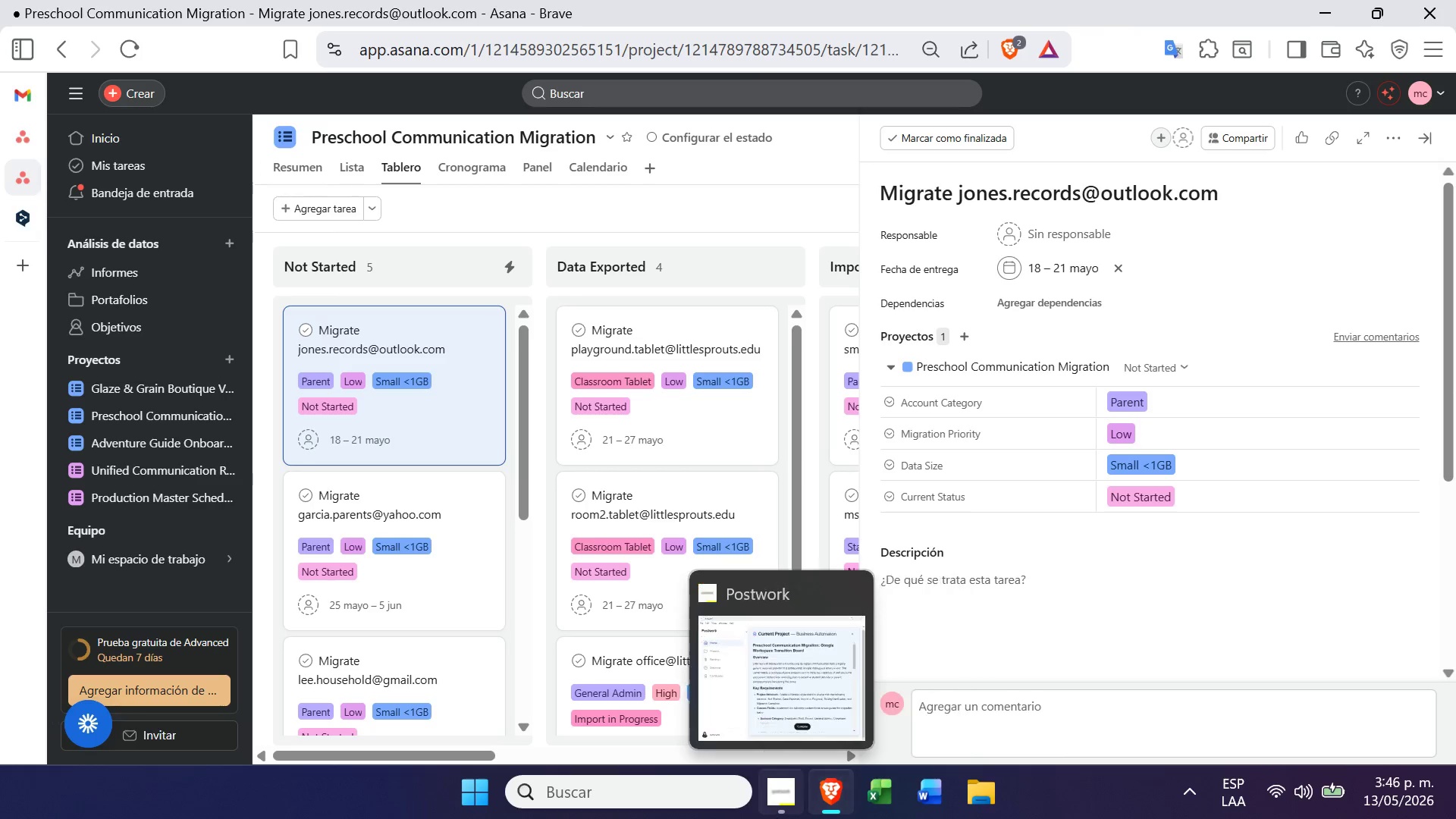 
mouse_move([664, 284])
 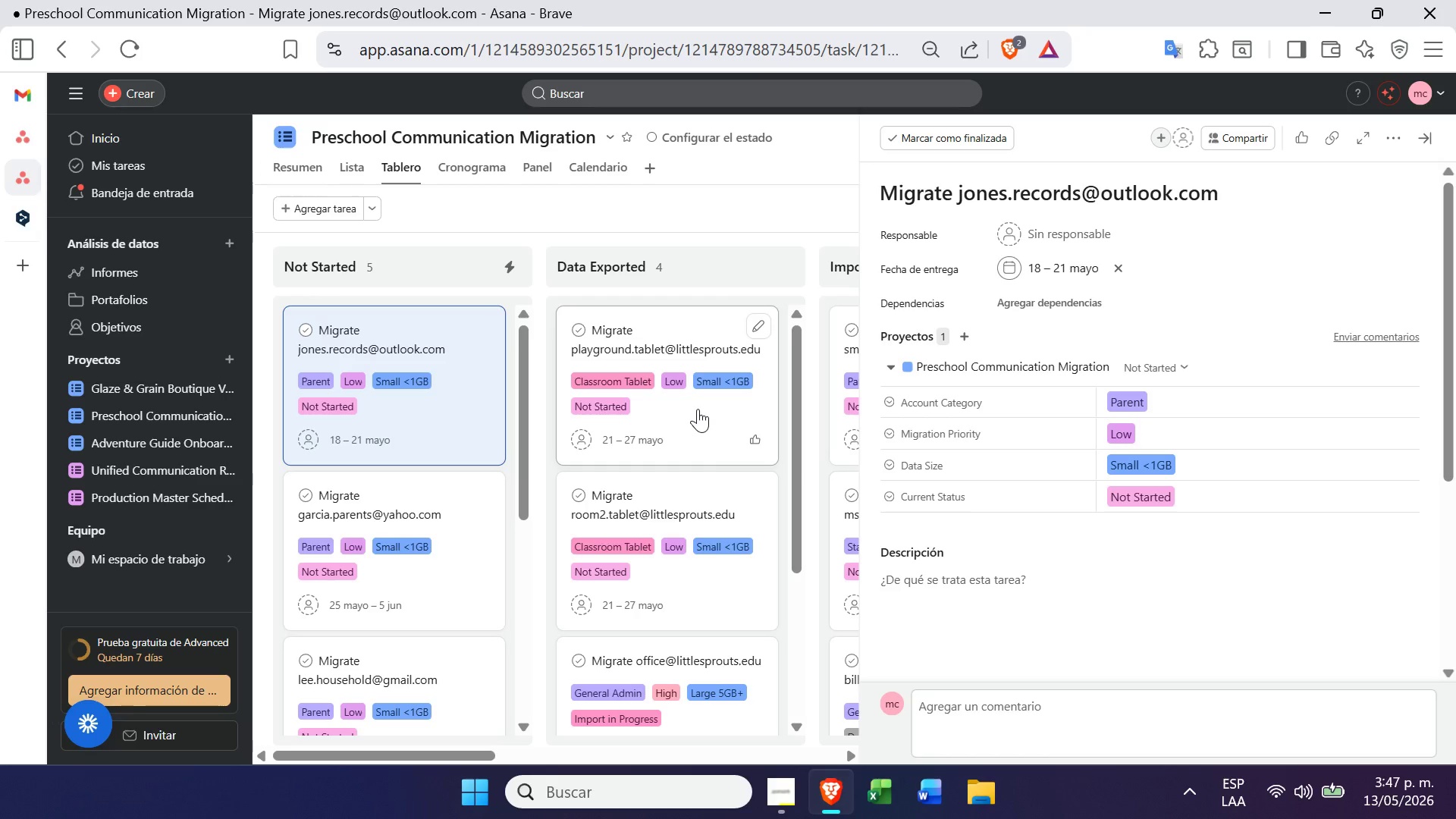 
wait(20.36)
 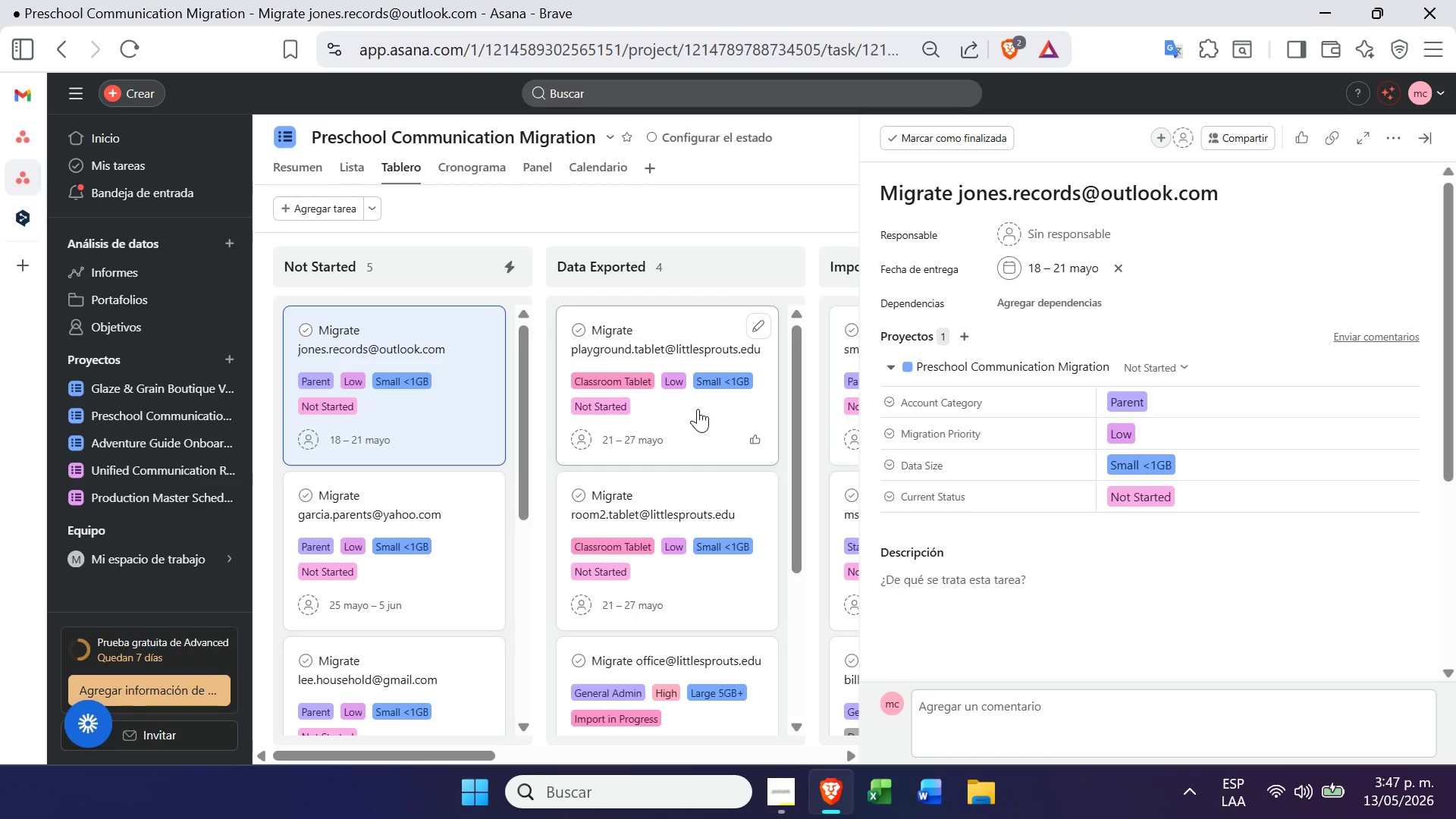 
left_click([821, 188])
 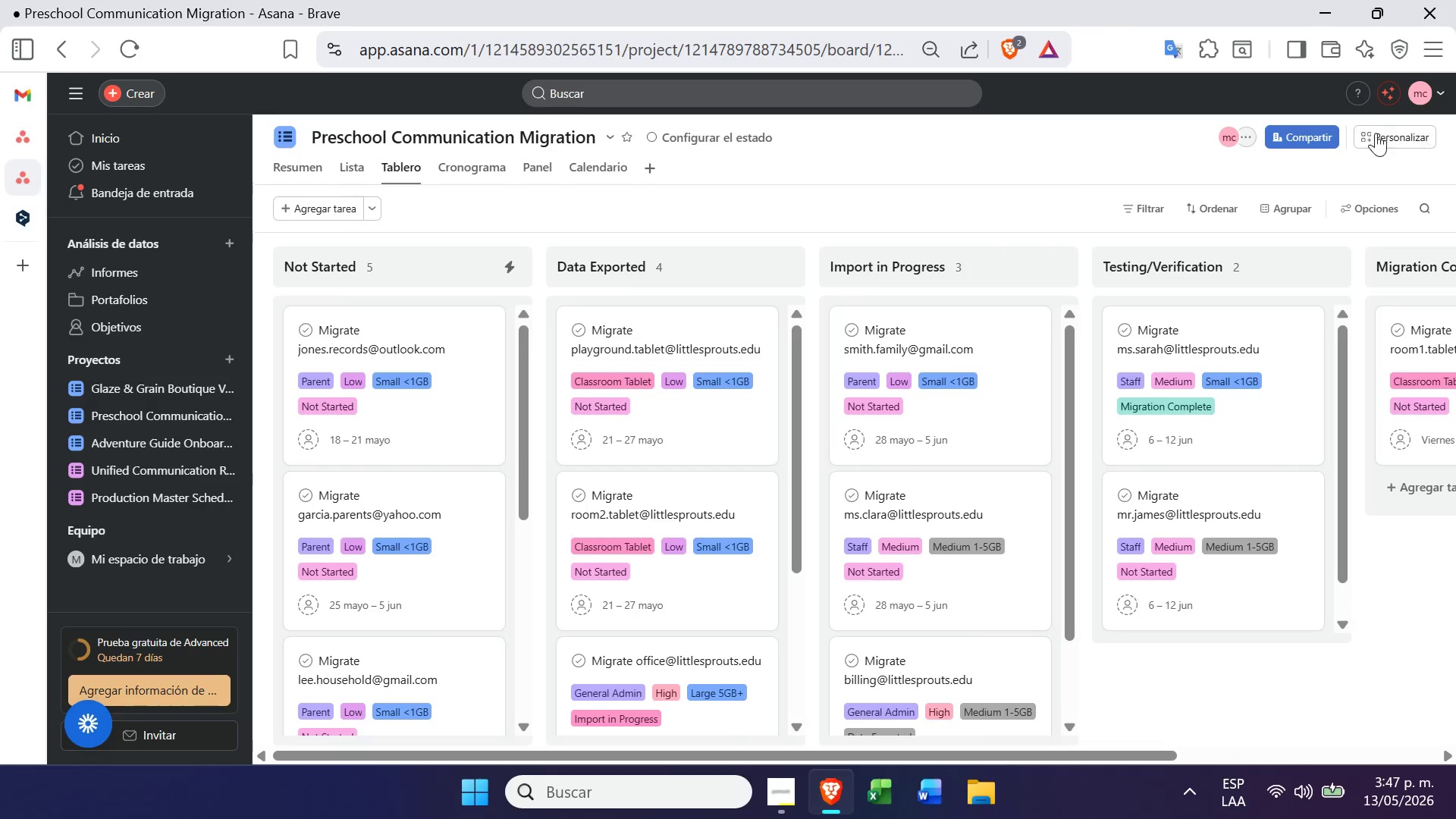 
left_click([1372, 129])
 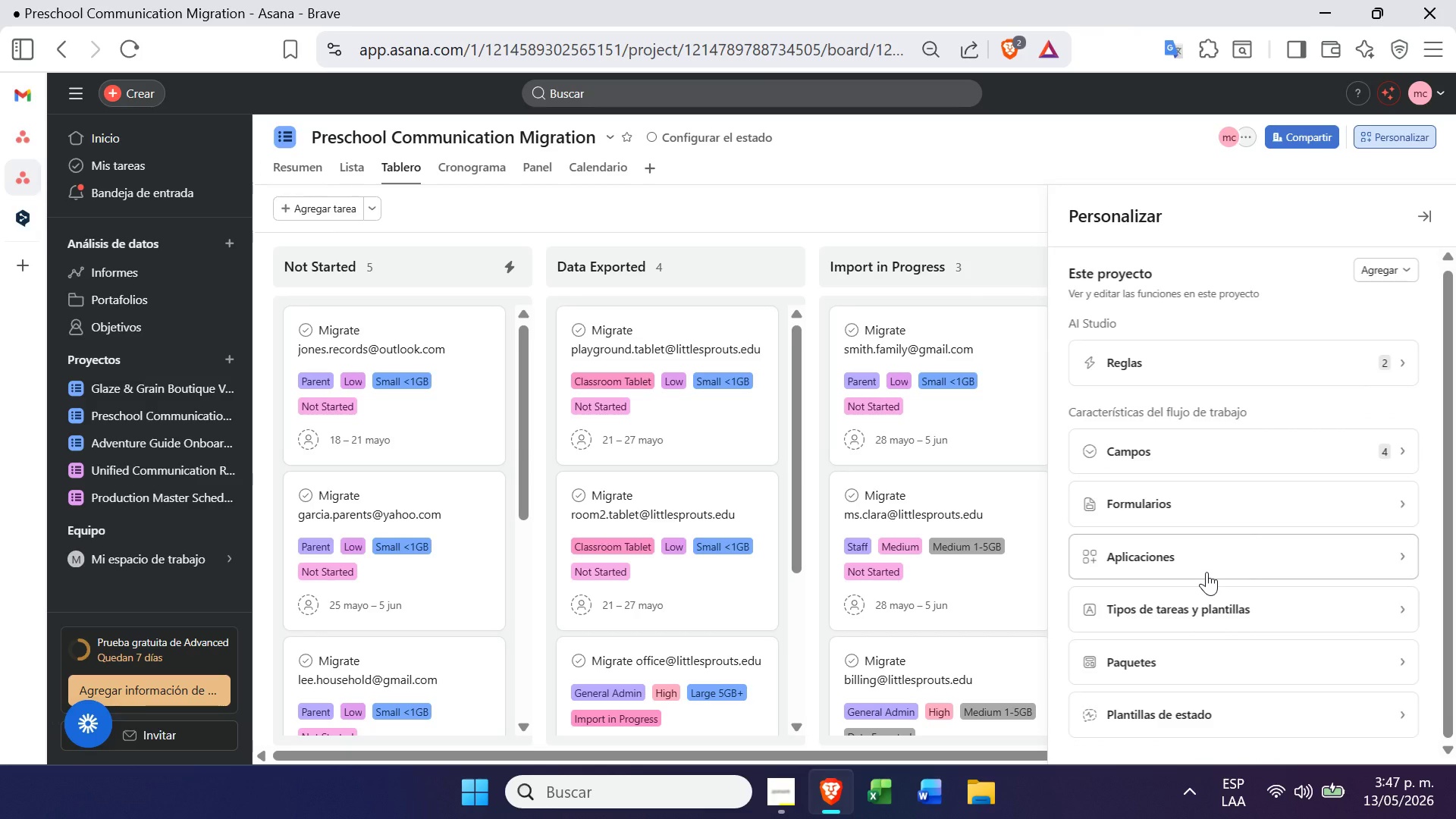 
wait(6.88)
 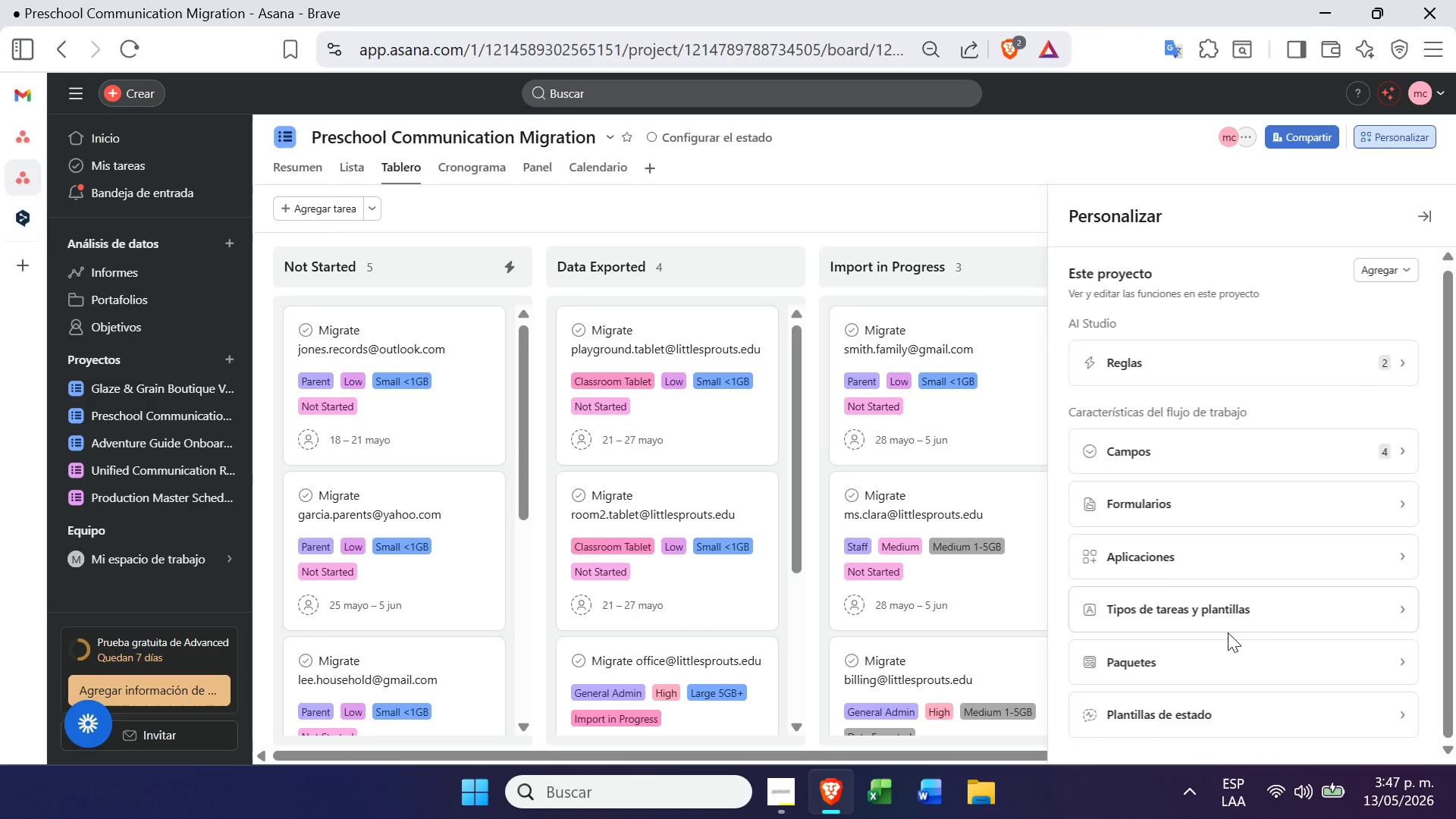 
left_click([1222, 619])
 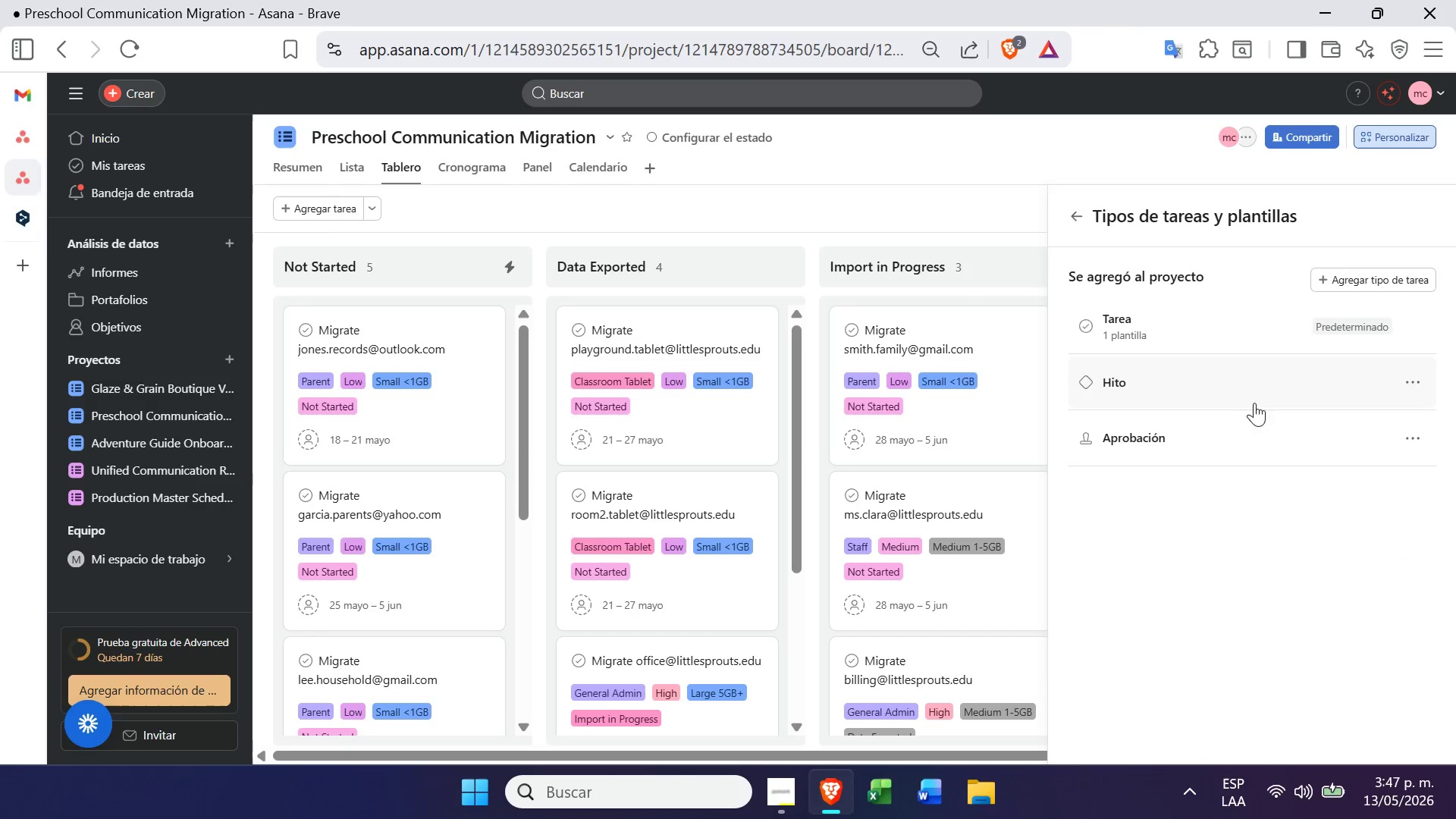 
left_click([1267, 336])
 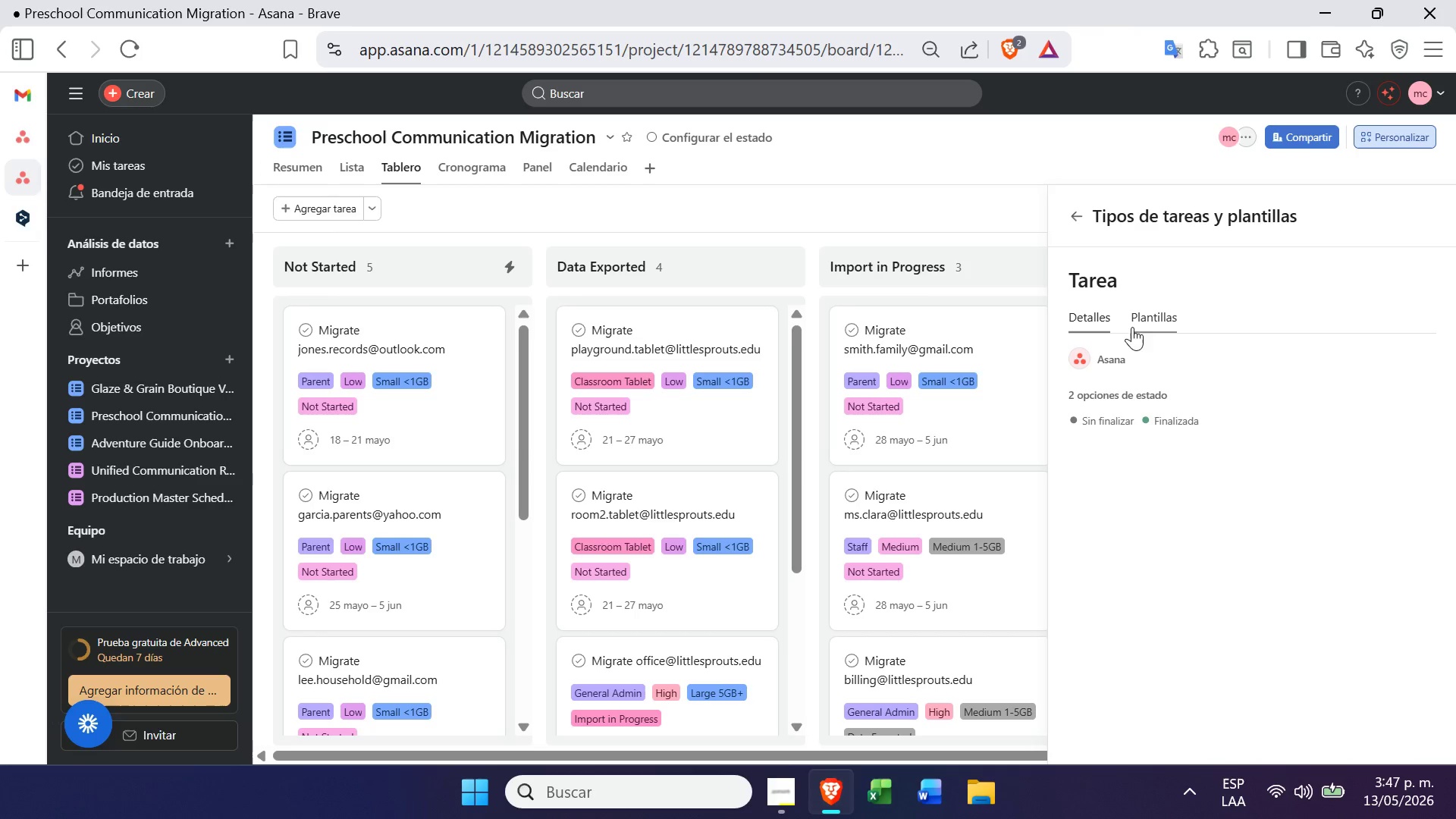 
left_click([1153, 322])
 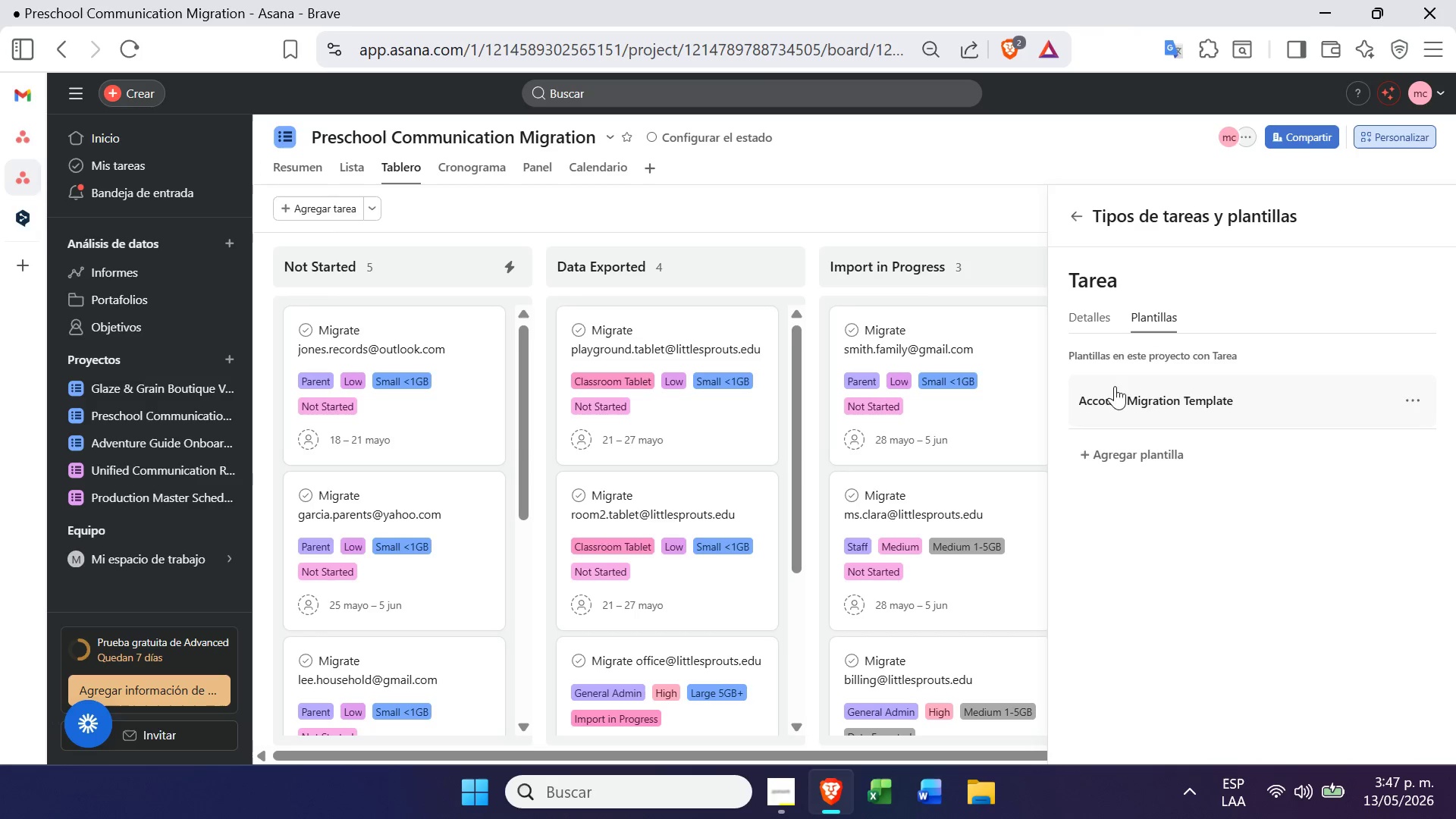 
left_click([1114, 390])
 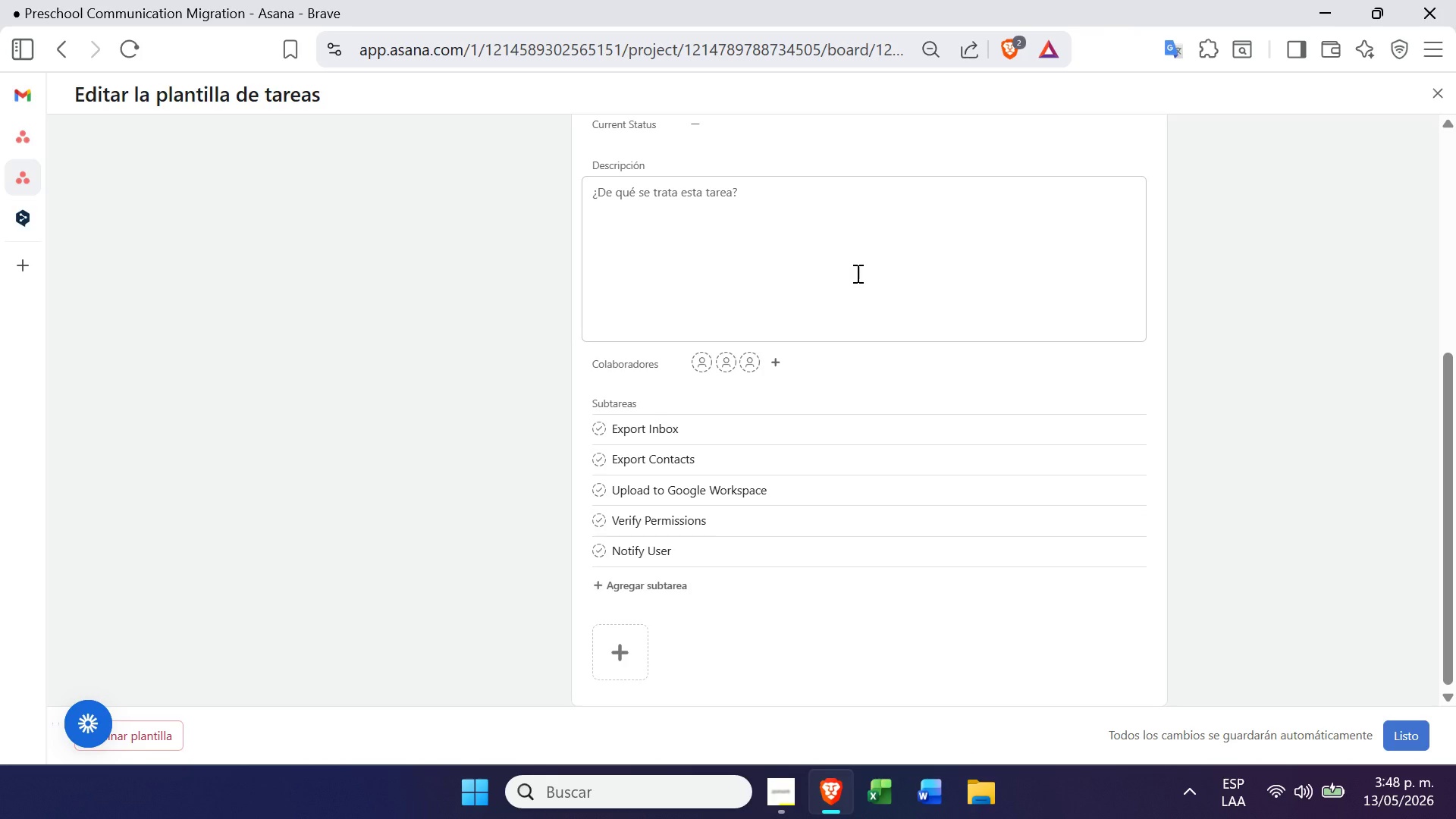 
wait(64.69)
 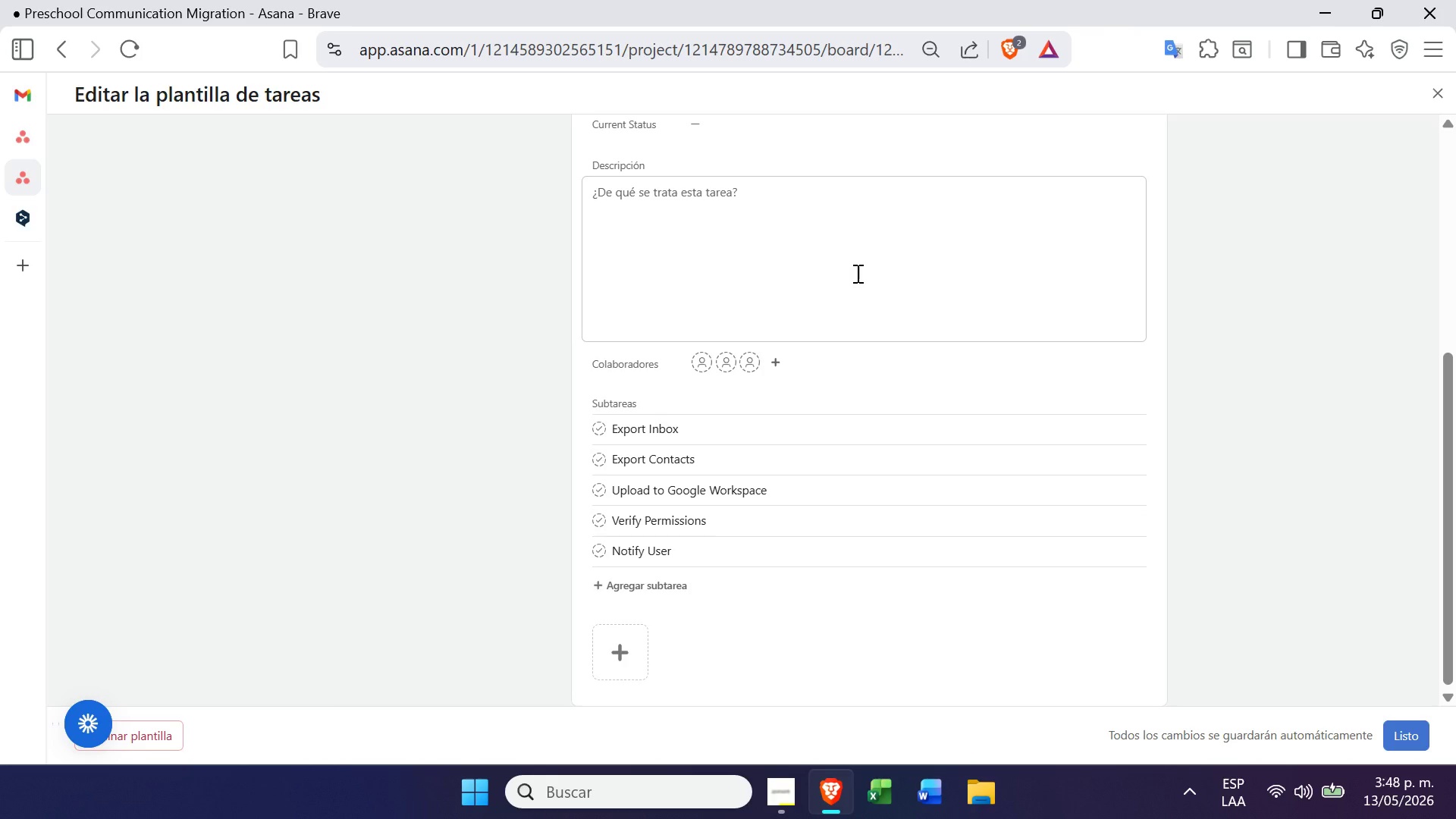 
left_click([869, 256])
 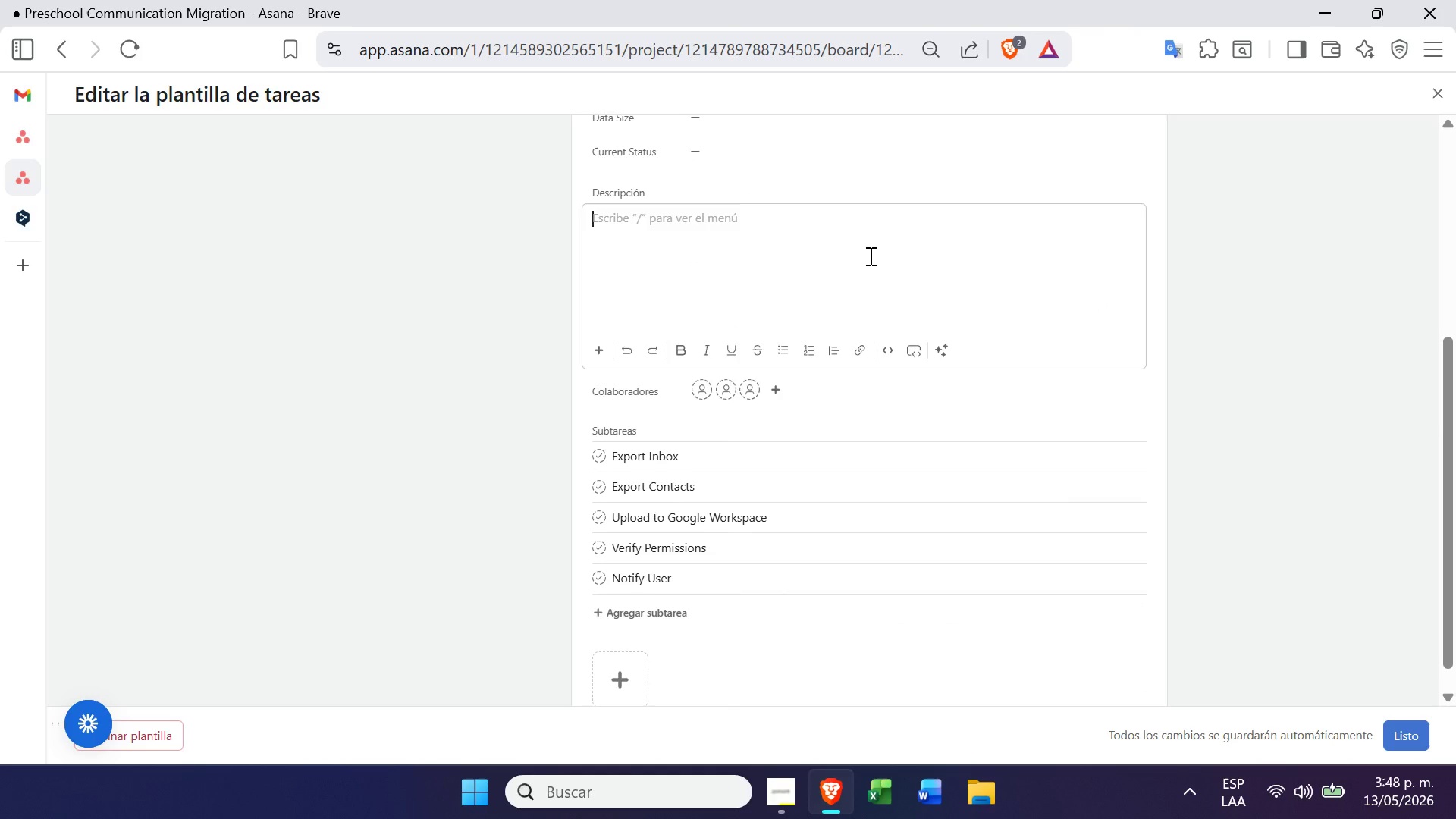 
left_click([869, 256])
 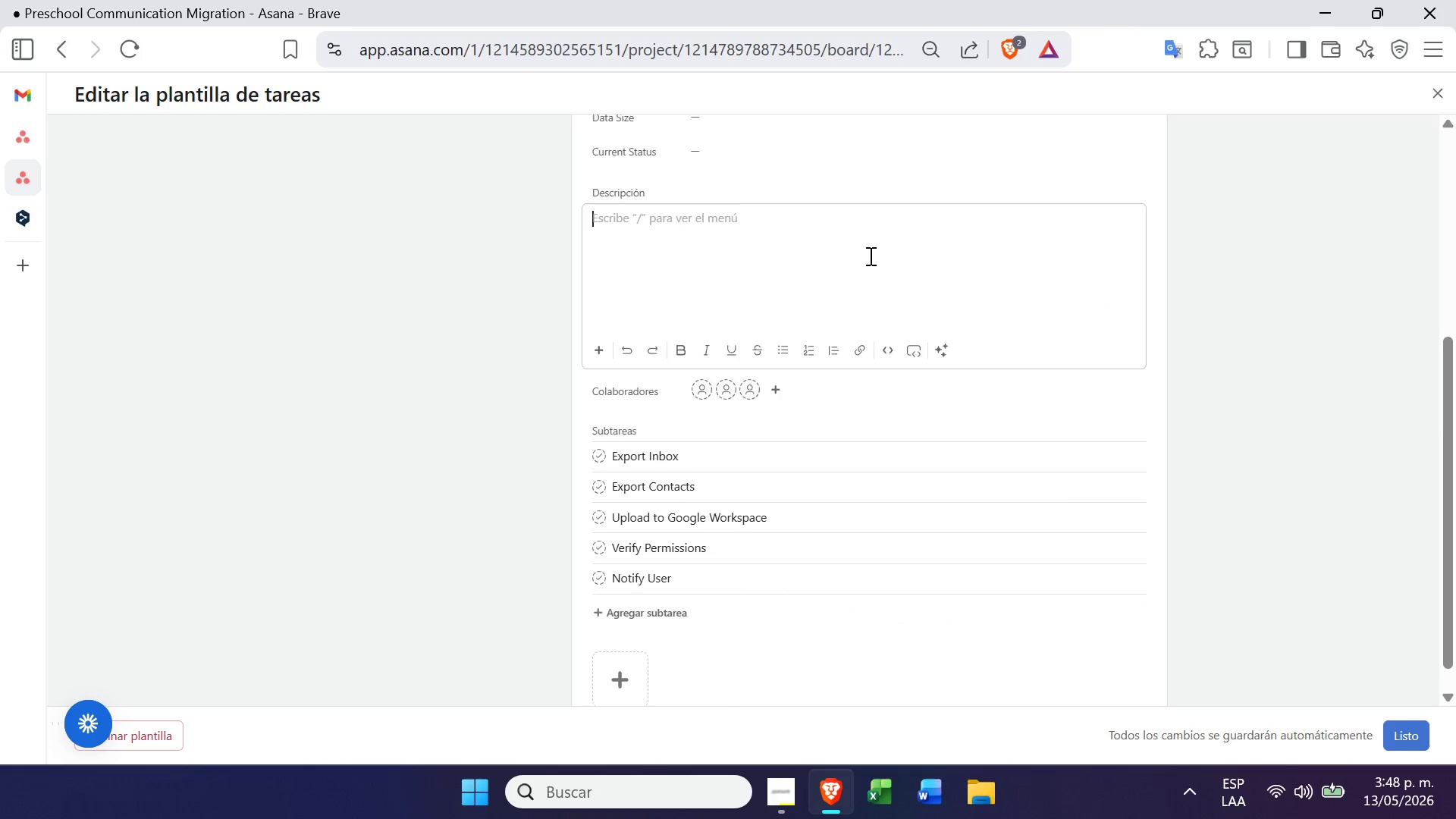 
wait(8.19)
 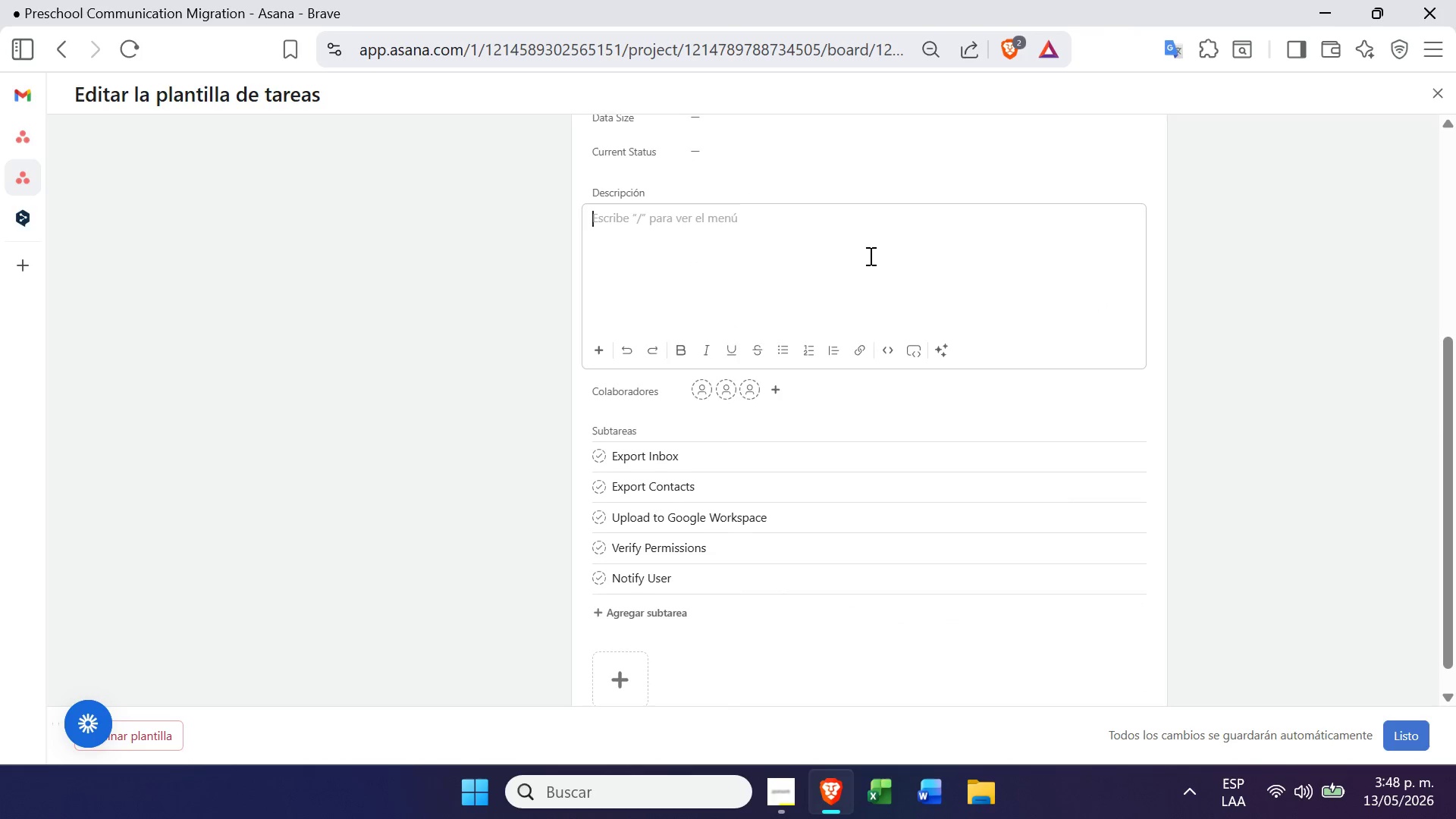 
left_click([873, 266])
 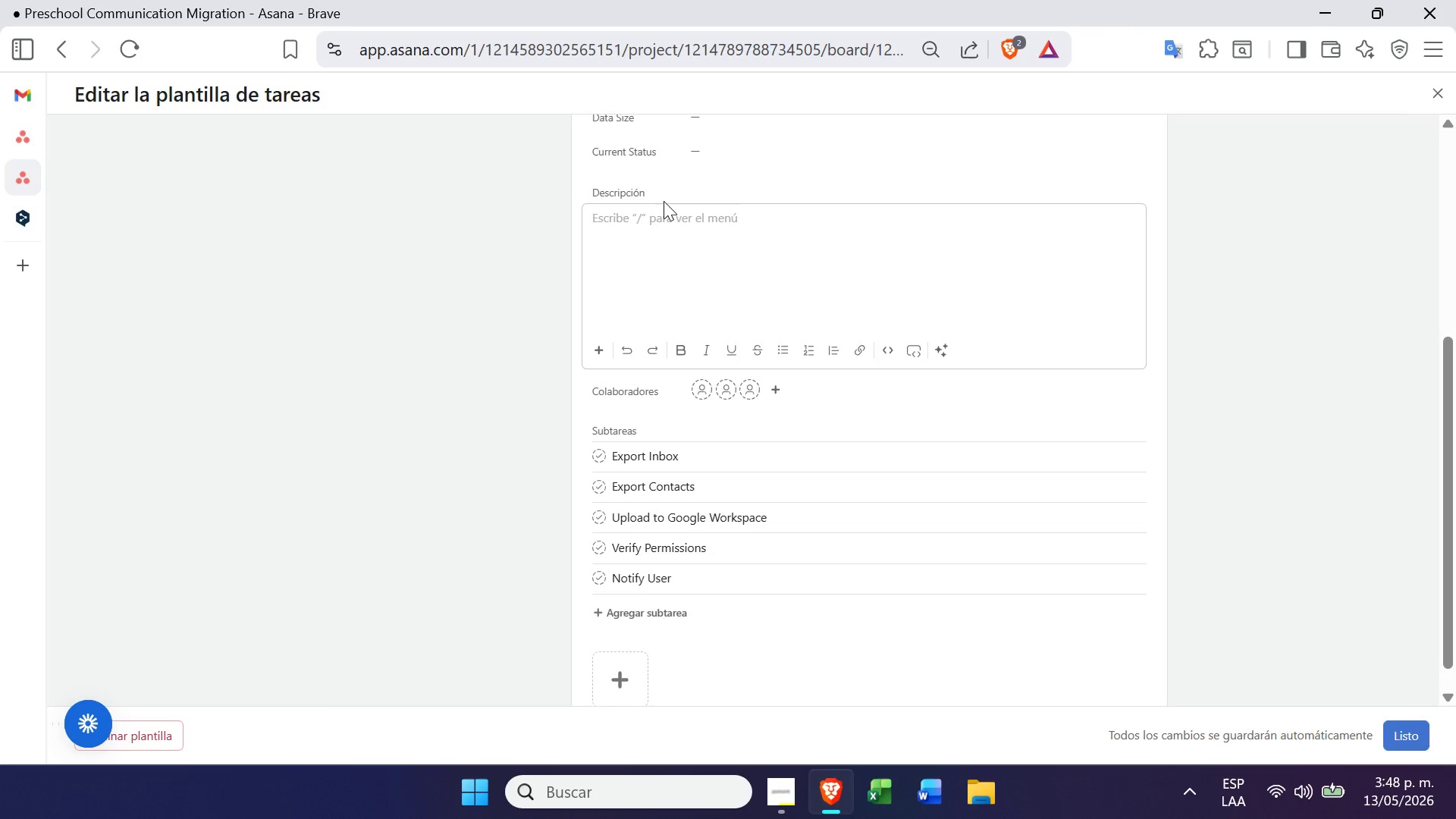 
wait(5.91)
 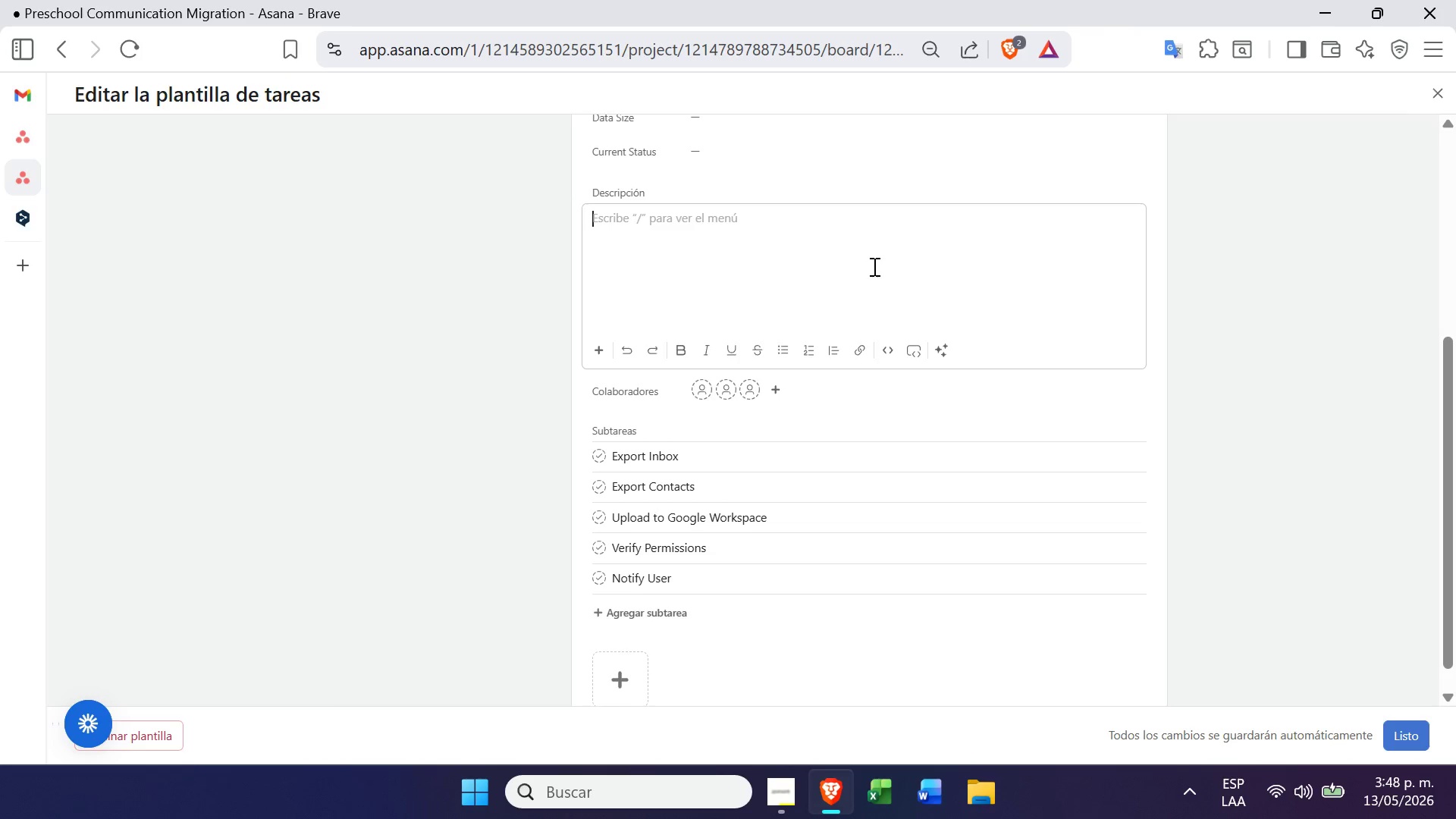 
left_click([619, 251])
 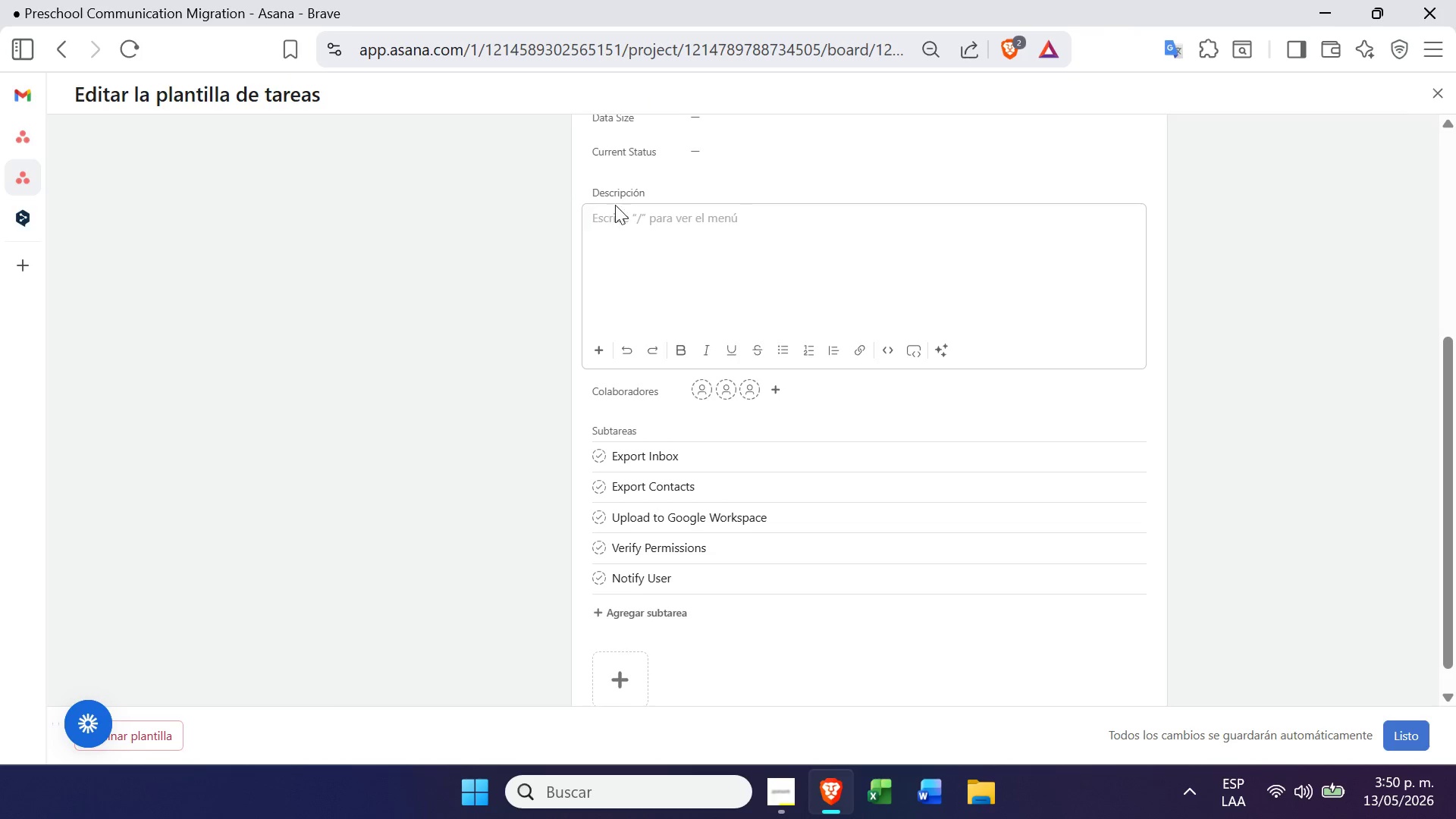 
wait(94.36)
 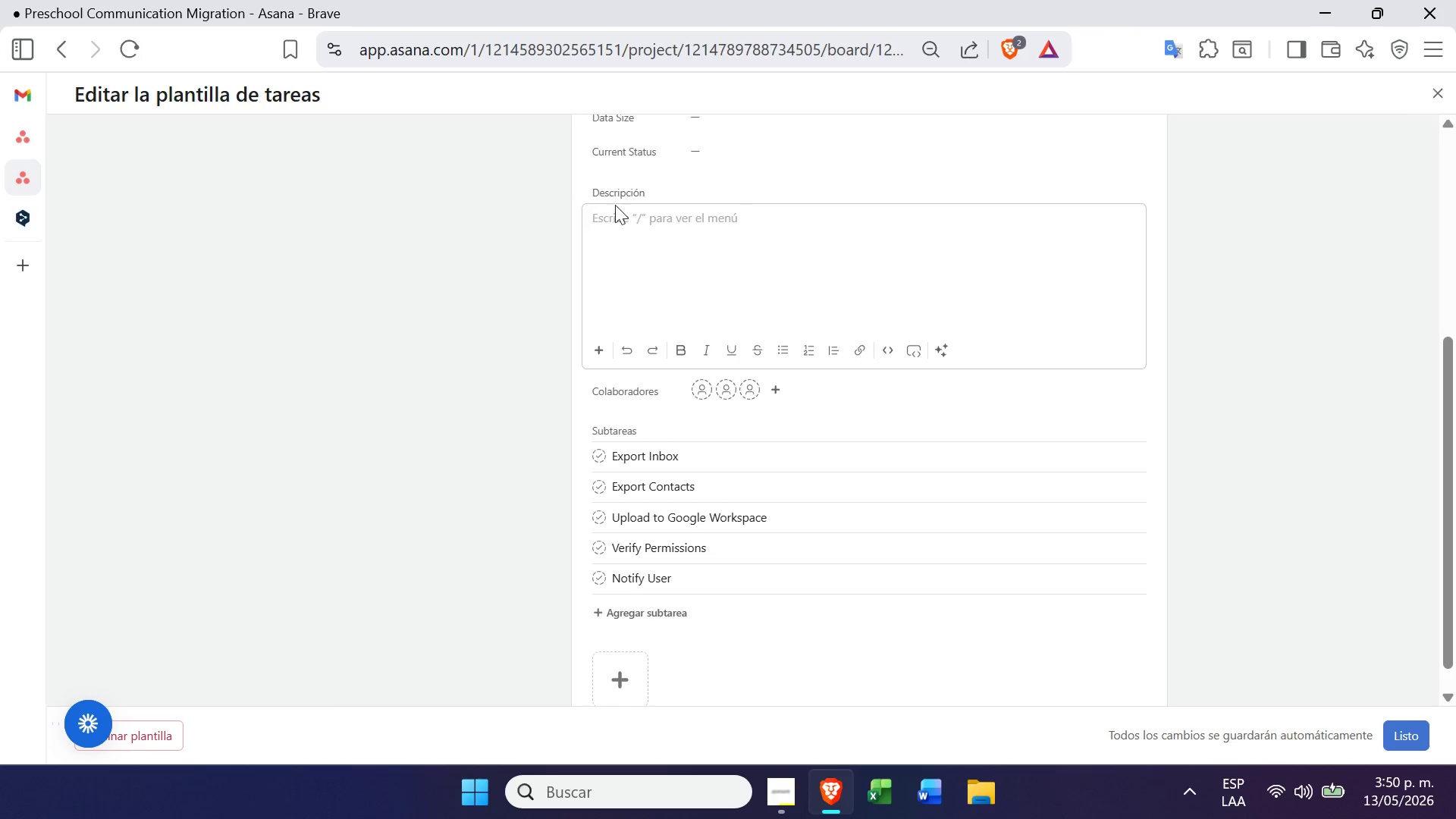 
key(Tab)
type(Tj)
key(Backspace)
type(his project)
 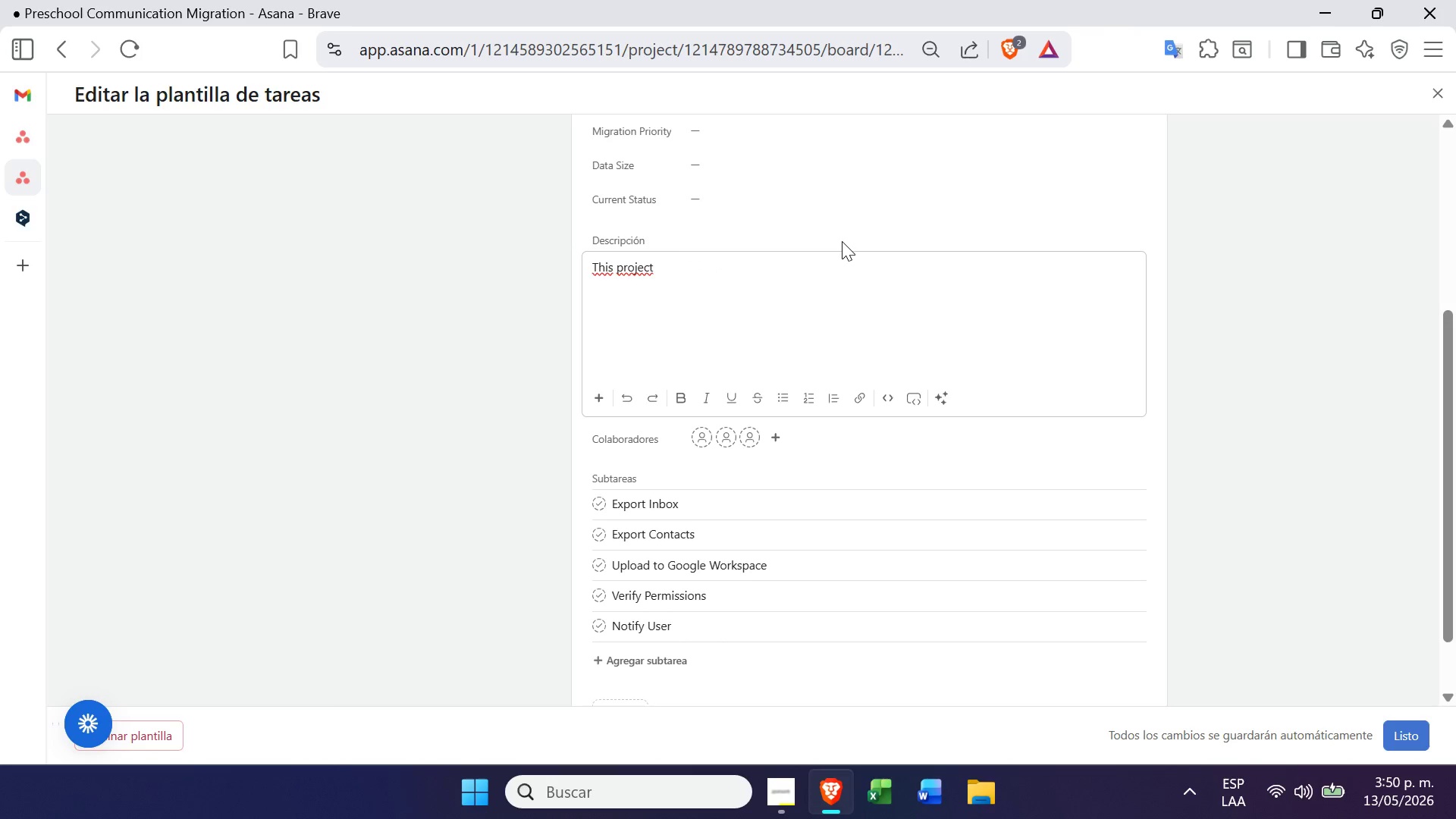 
type( board )
 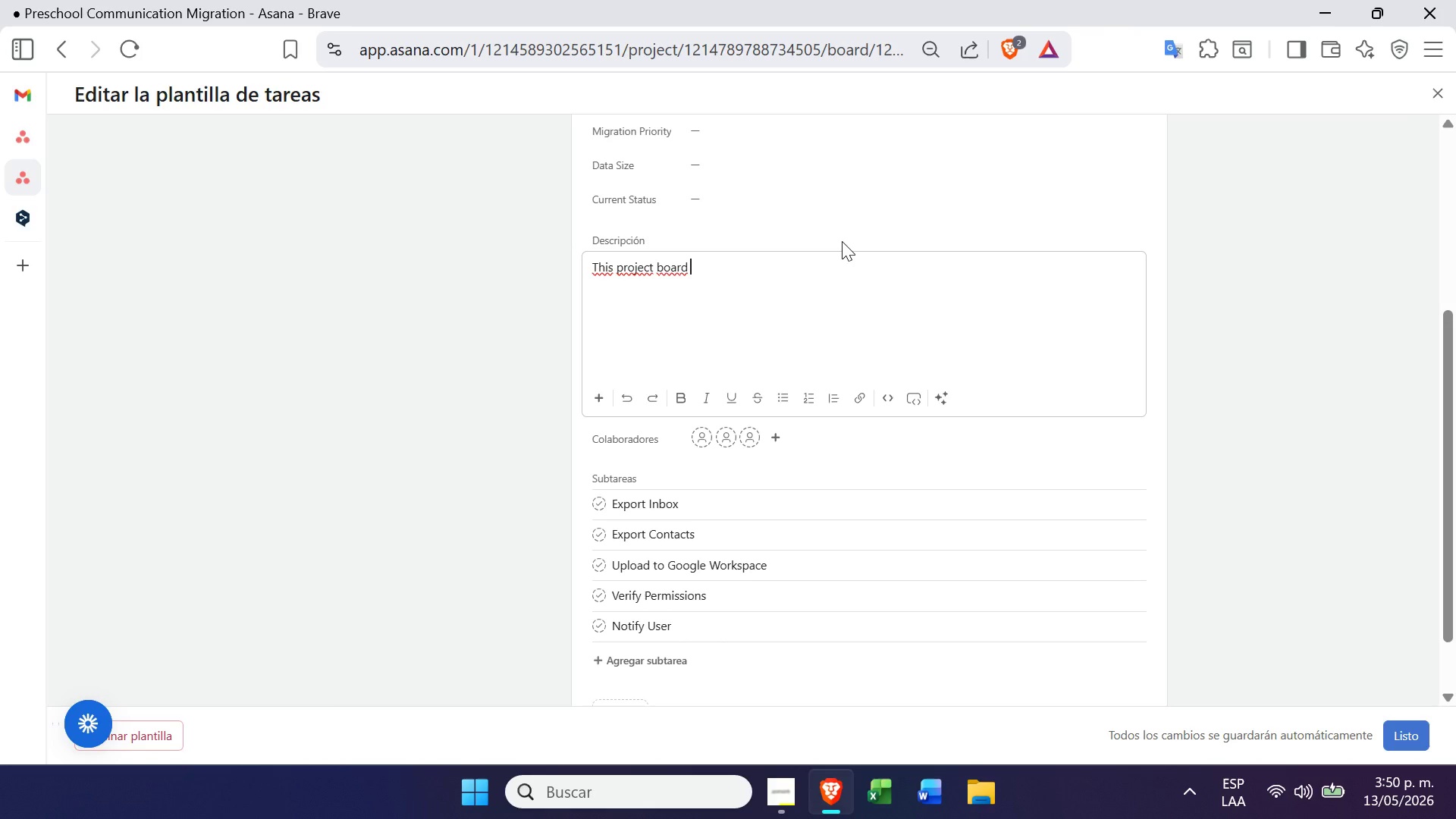 
type(o)
key(Backspace)
type(is designed to masage and track the )
 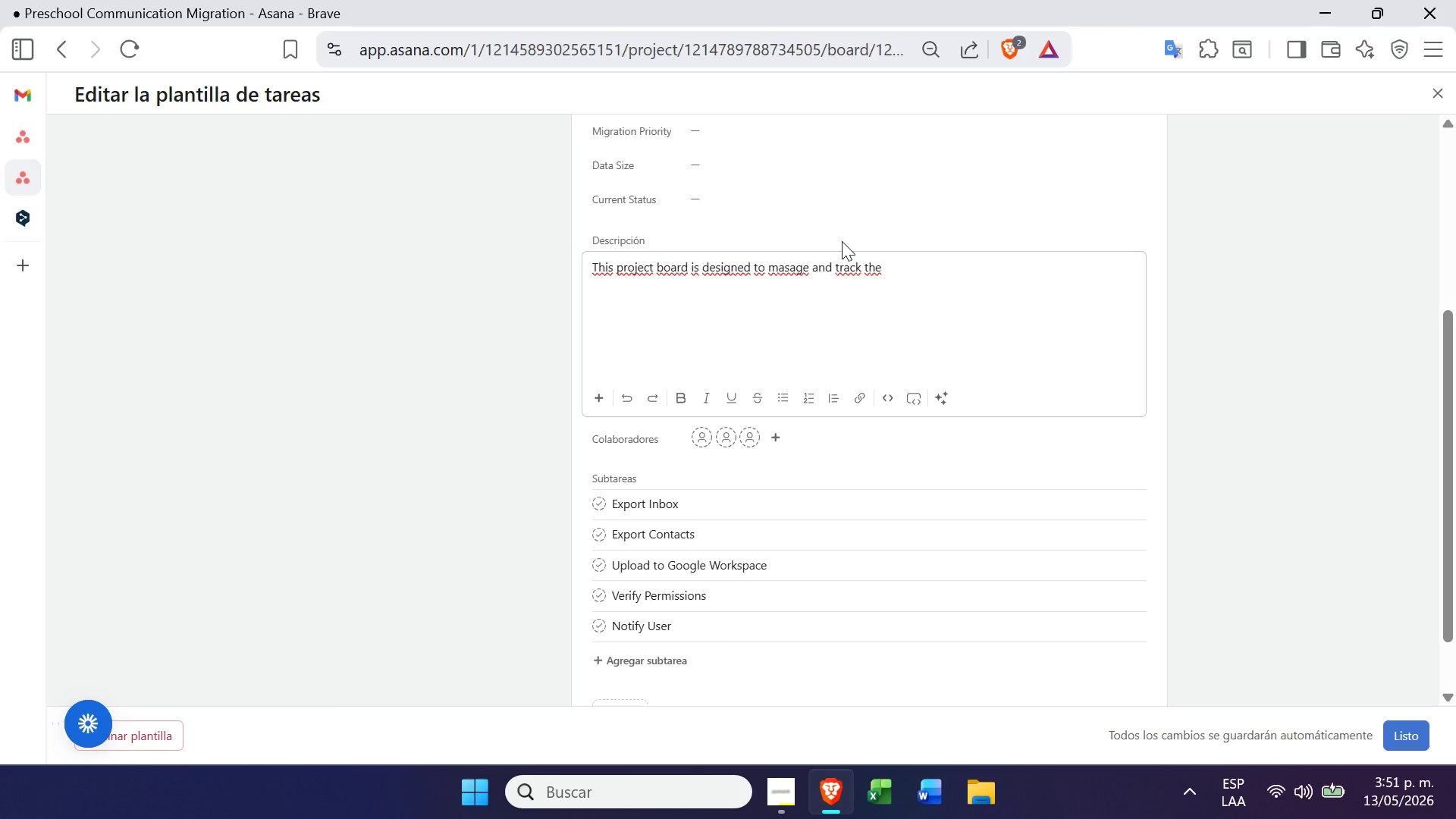 
type(transition of little sprouts montesor)
key(Backspace)
key(Backspace)
type(sori1)
key(Backspace)
type(@)
key(Backspace)
type(2)
key(Backspace)
type(@s digital communication from its leag)
key(Backspace)
key(Backspace)
type(gacy generic webmail provider to a profes)
 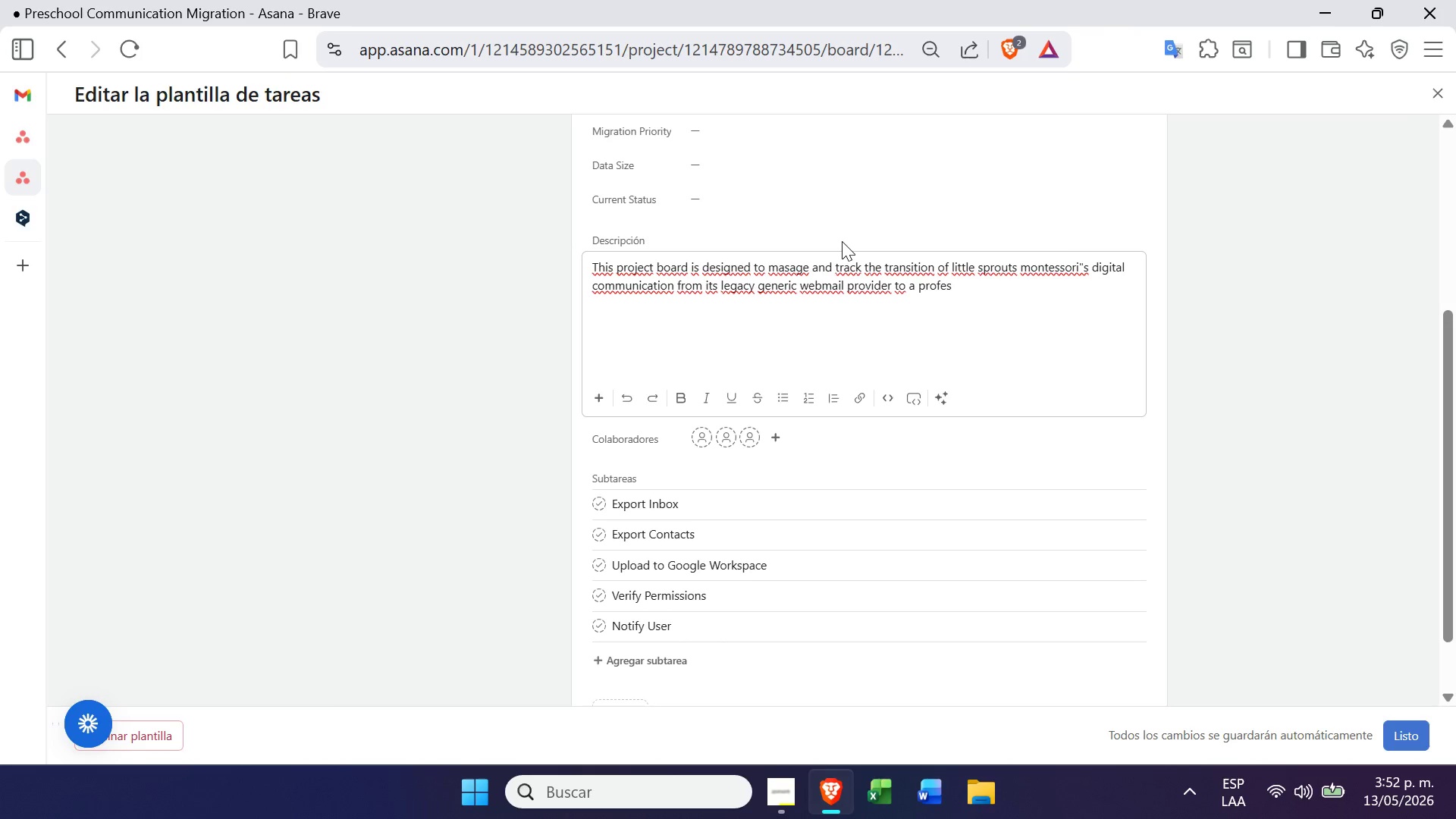 
type(sional G)
key(Tab)
 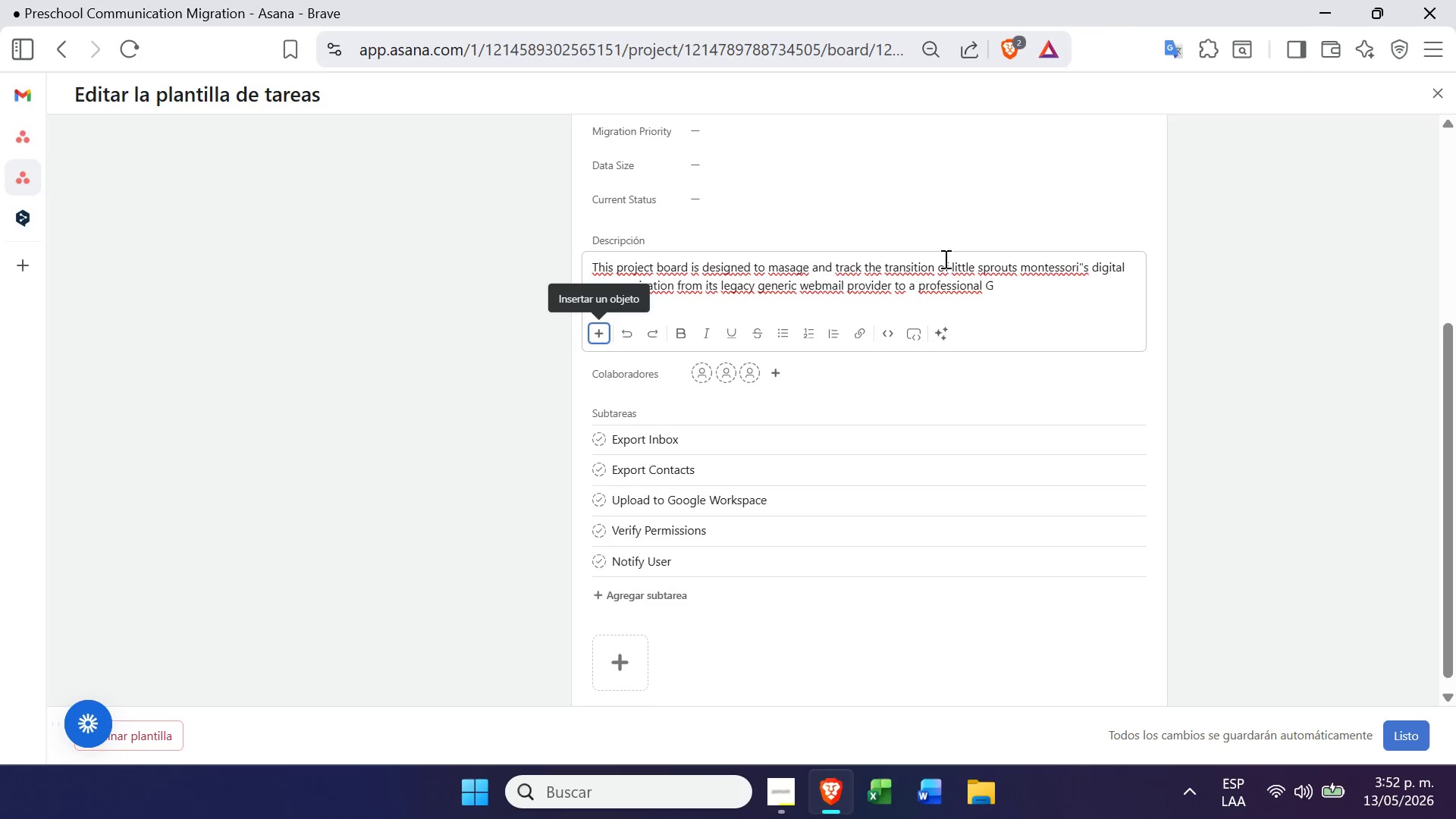 
left_click([1037, 293])
 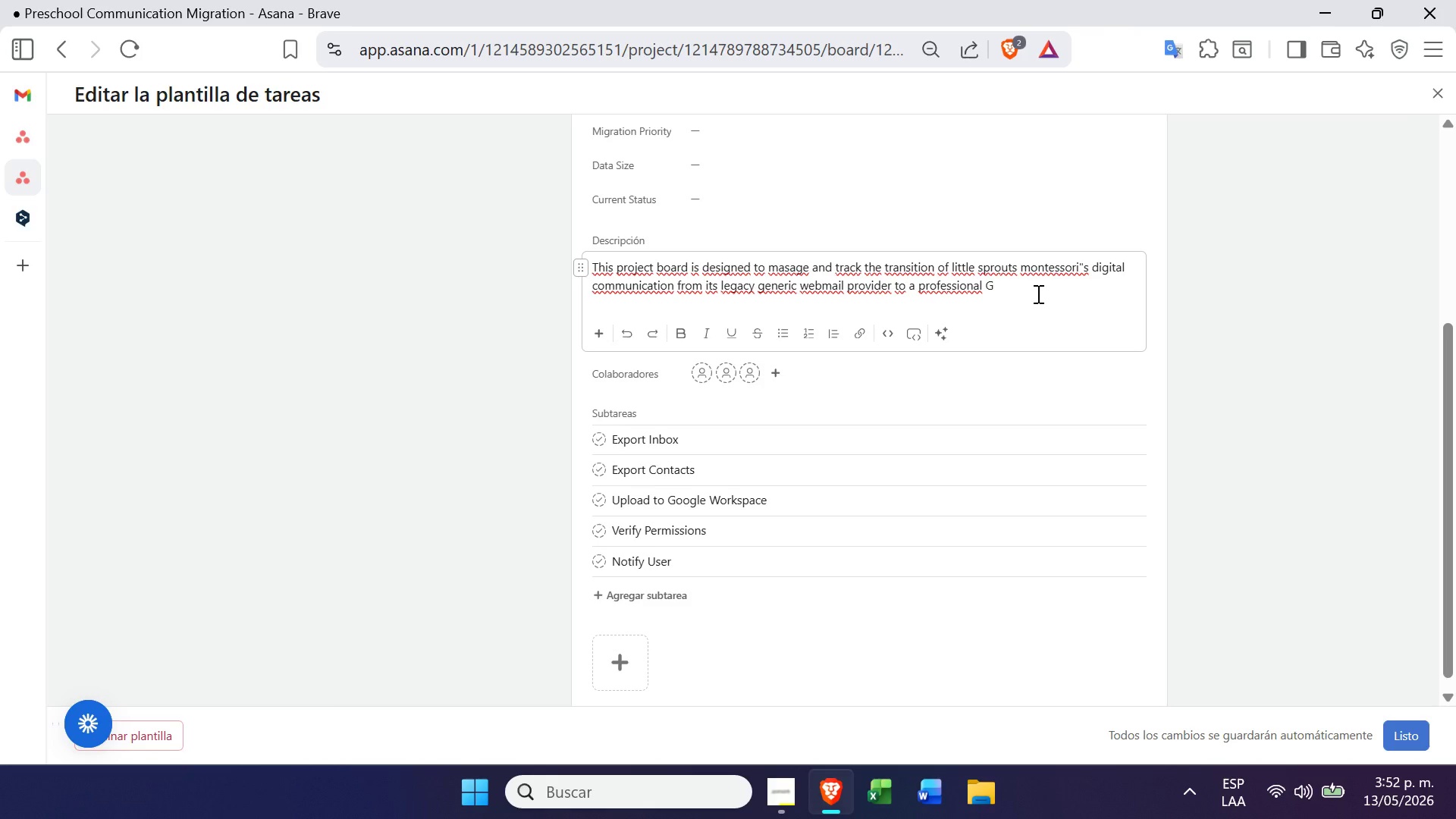 
type(O)
key(Backspace)
type(oogle Workspace enviroment. T)
key(Backspace)
type( The pr)
 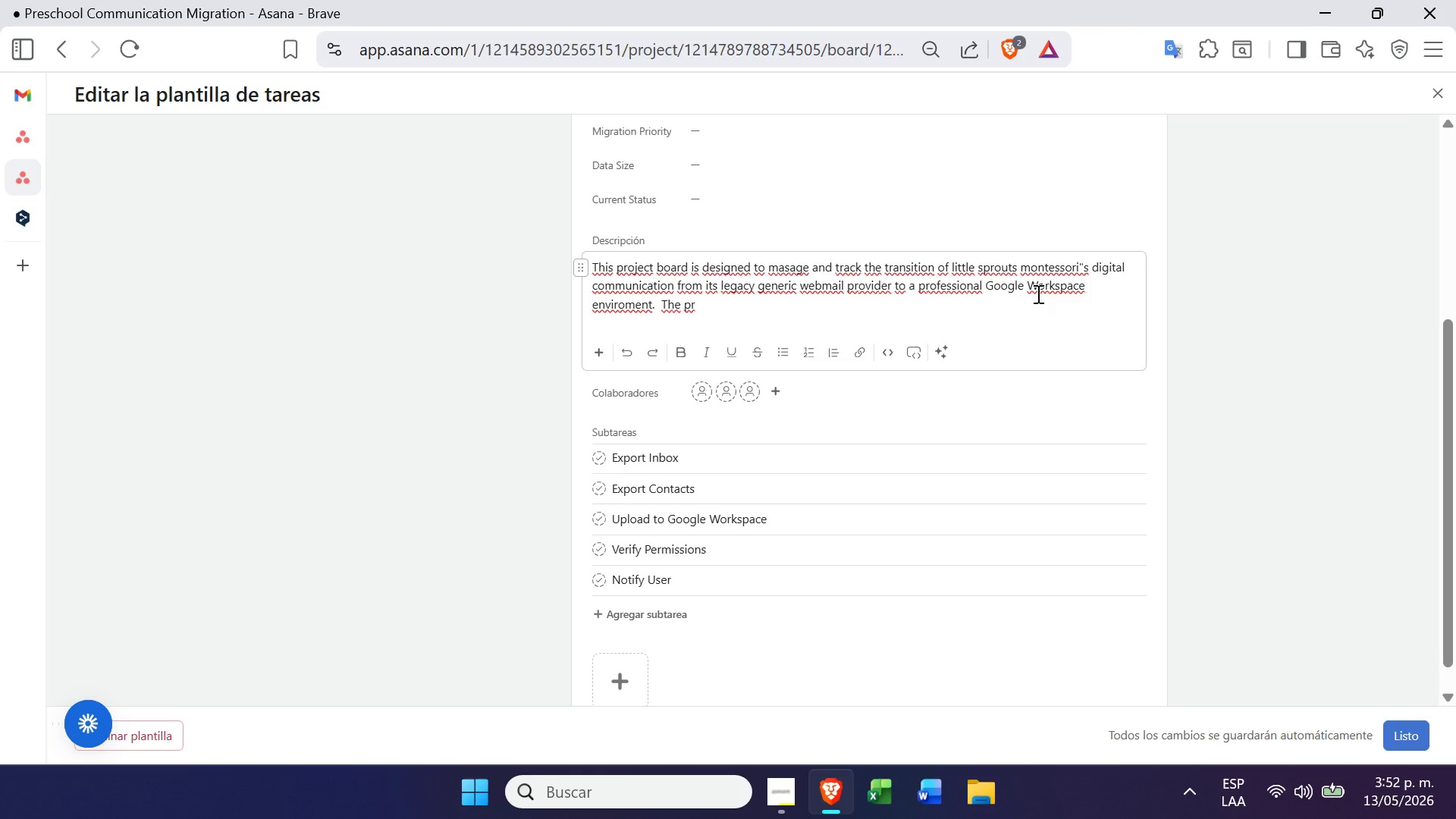 
wait(5.17)
 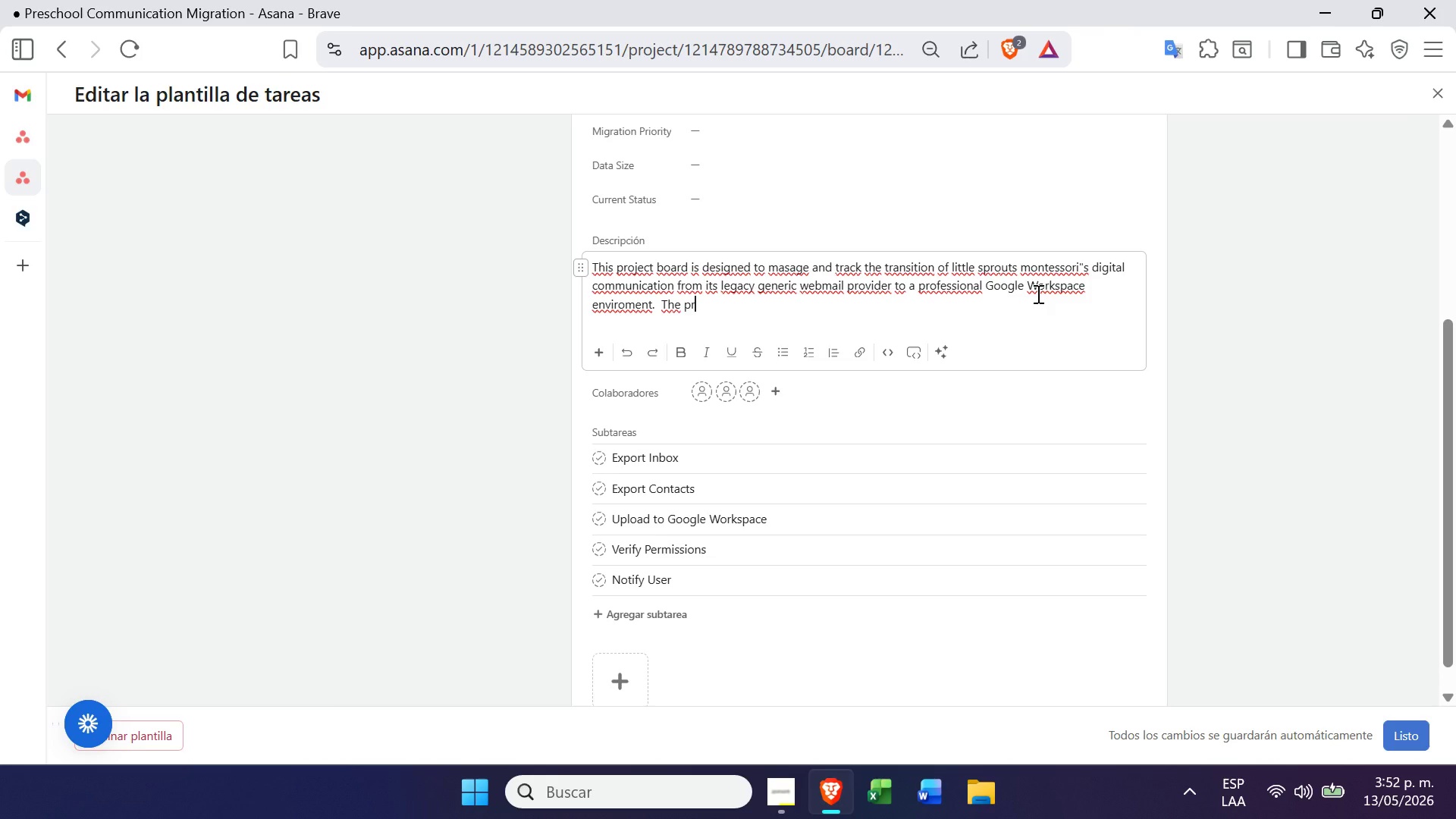 
type(imary objective is to migration )
 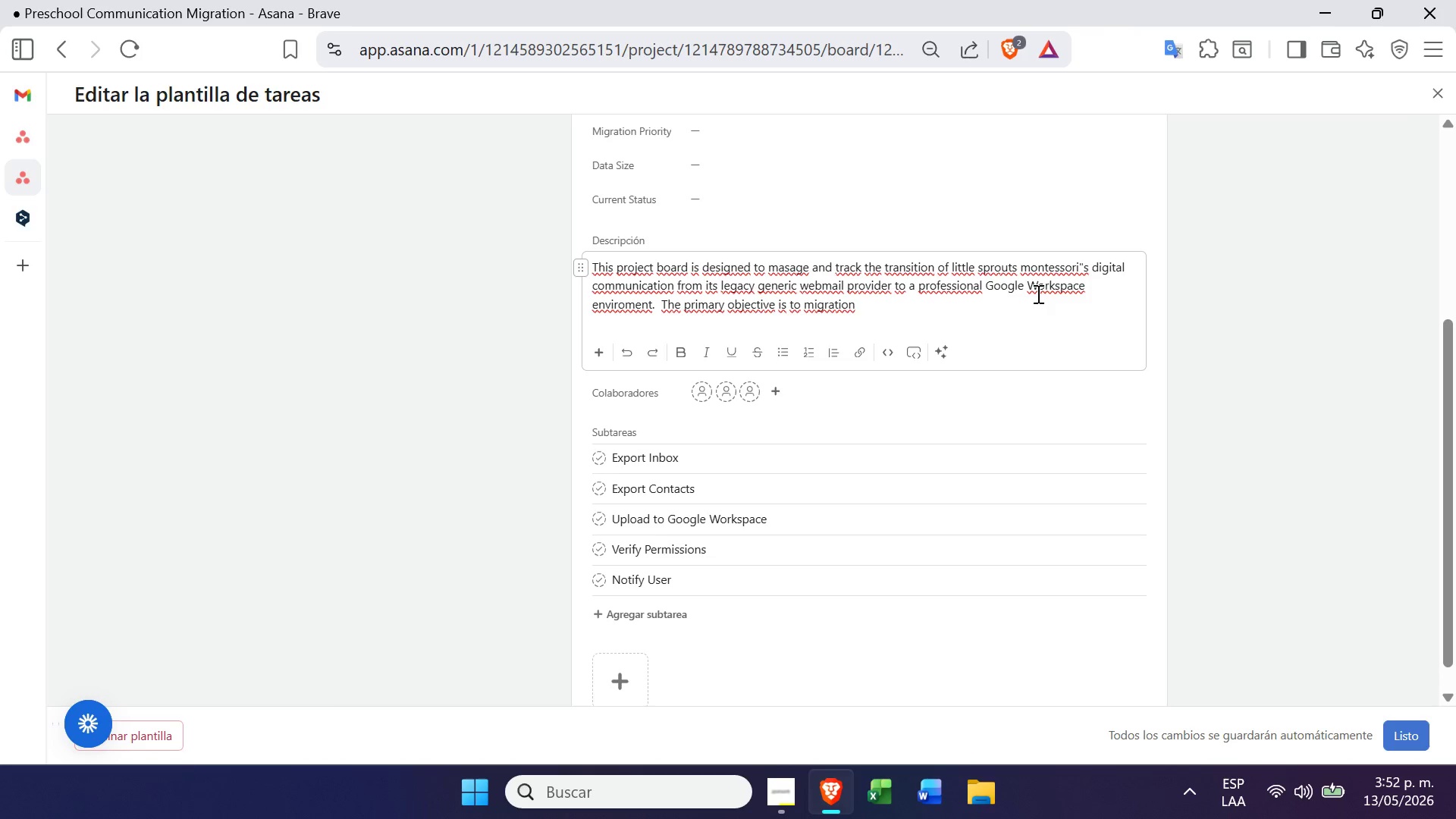 
key(Backspace)
 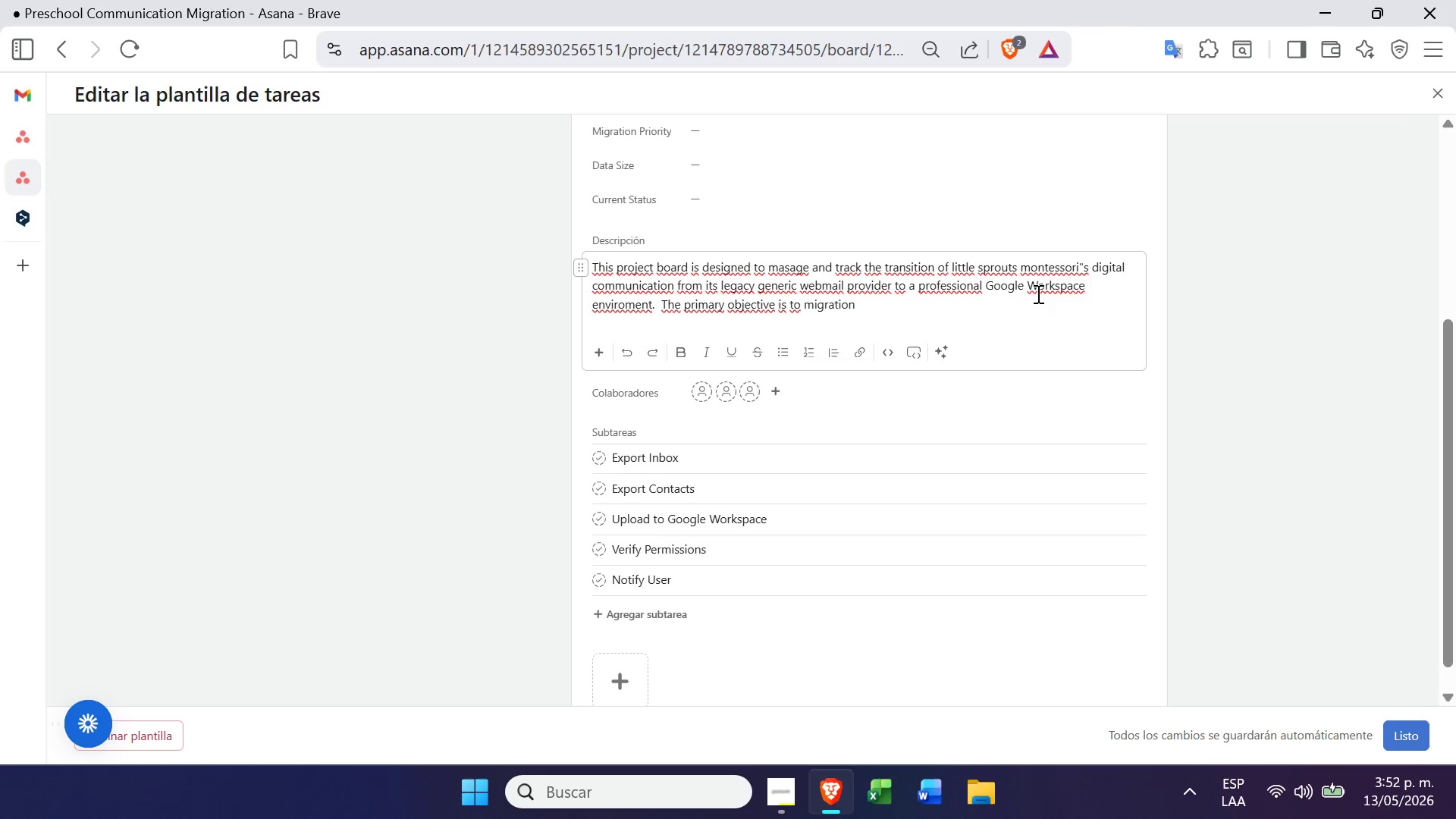 
key(Backspace)
 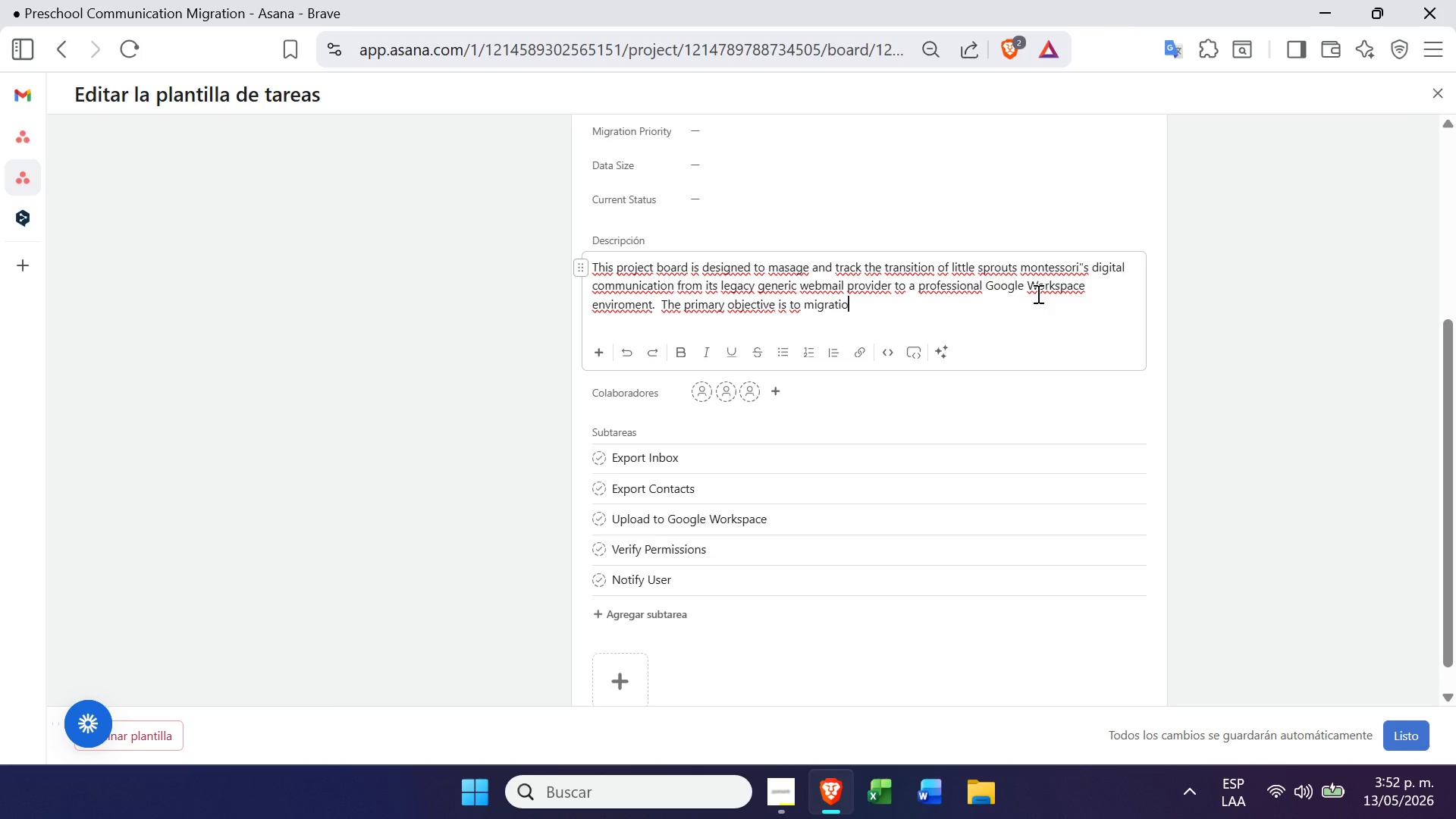 
key(Backspace)
 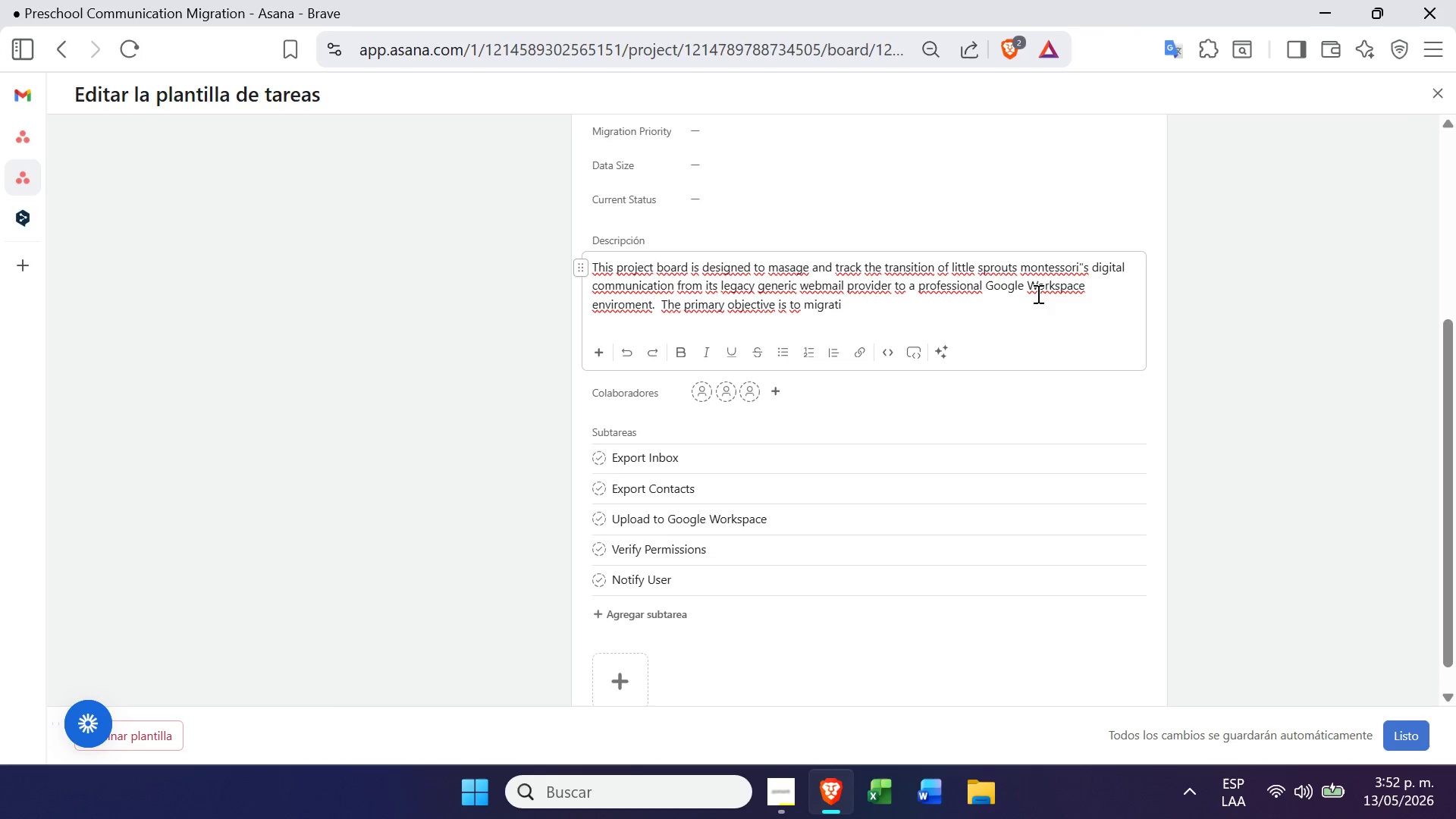 
key(Backspace)
 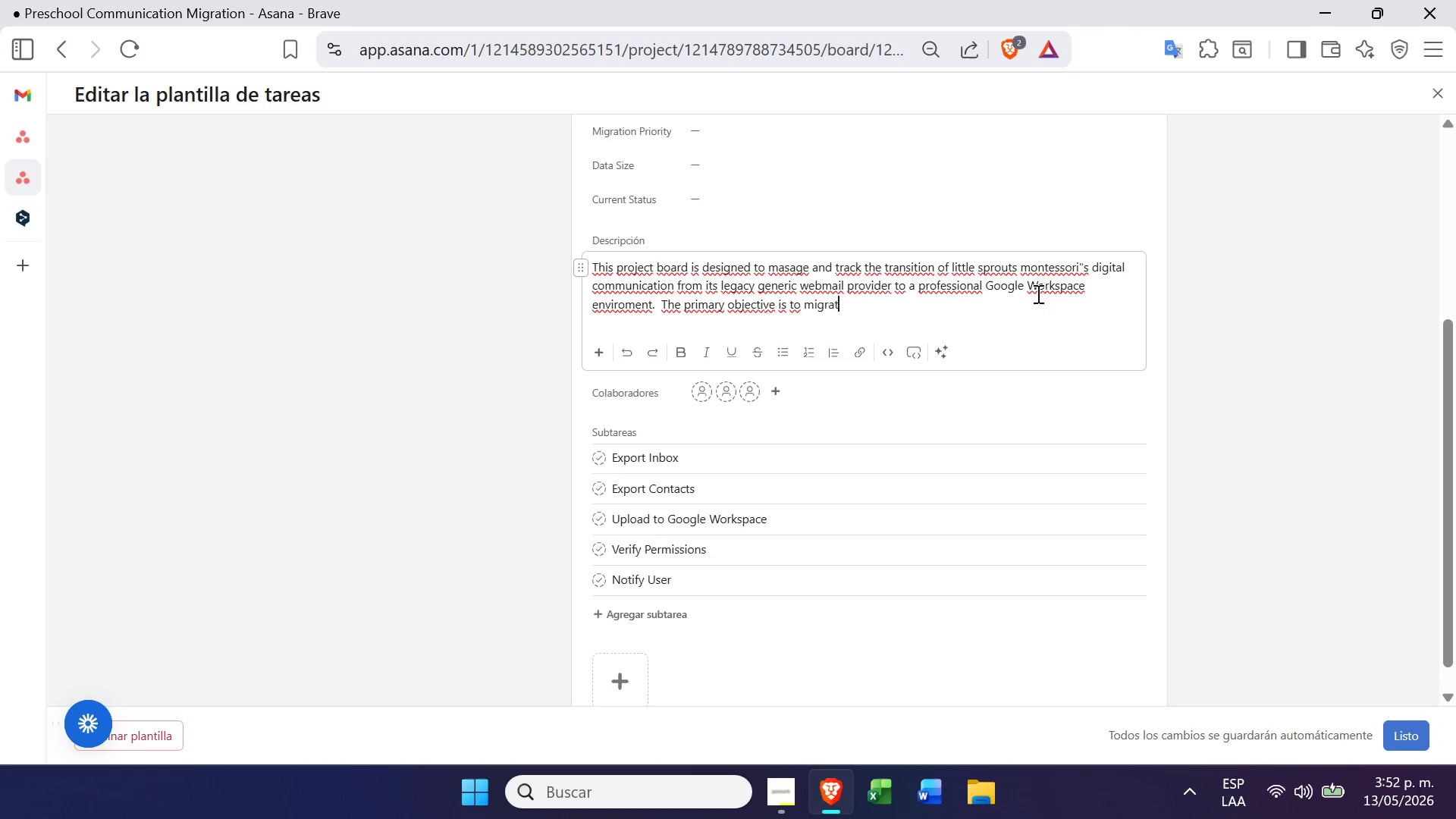 
key(E)
 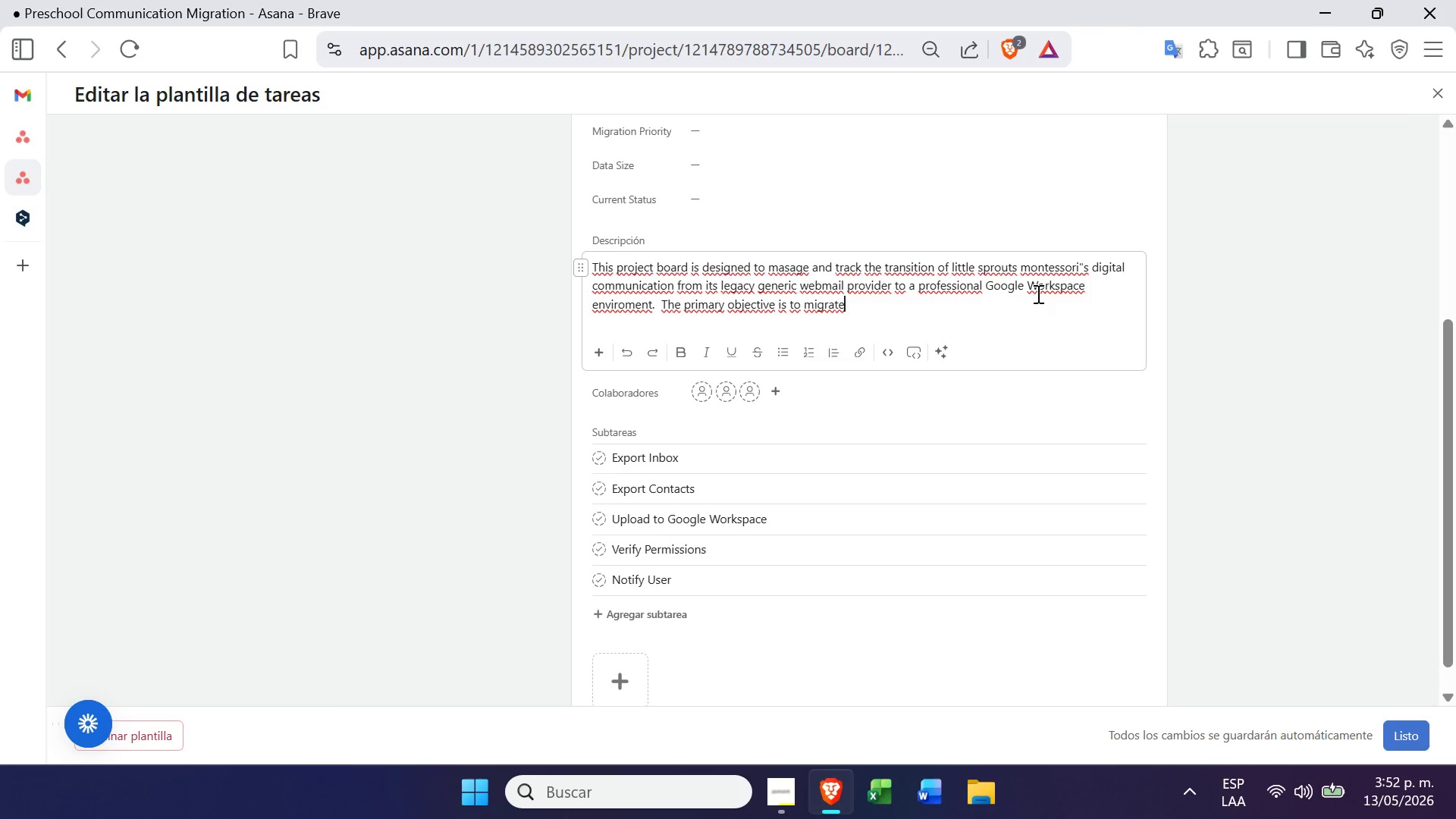 
type( staff coounts)
key(Backspace)
key(Backspace)
key(Backspace)
key(Backspace)
key(Backspace)
key(Backspace)
key(Backspace)
type(acounts and parent contact list secure)
 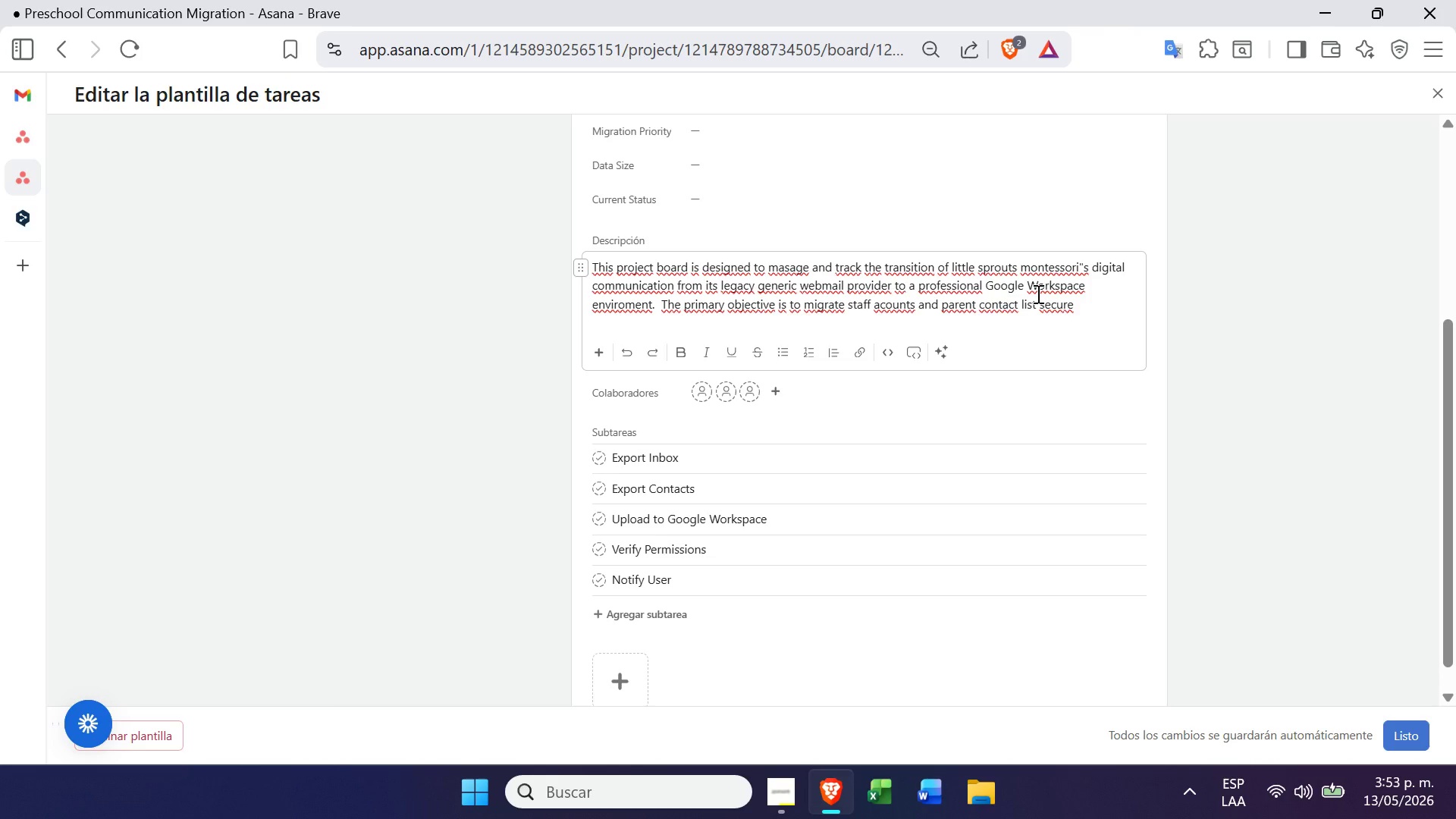 
type(ly, ensuring zero loss of sensitive student records or communication pero)
key(Backspace)
type(missions.)
 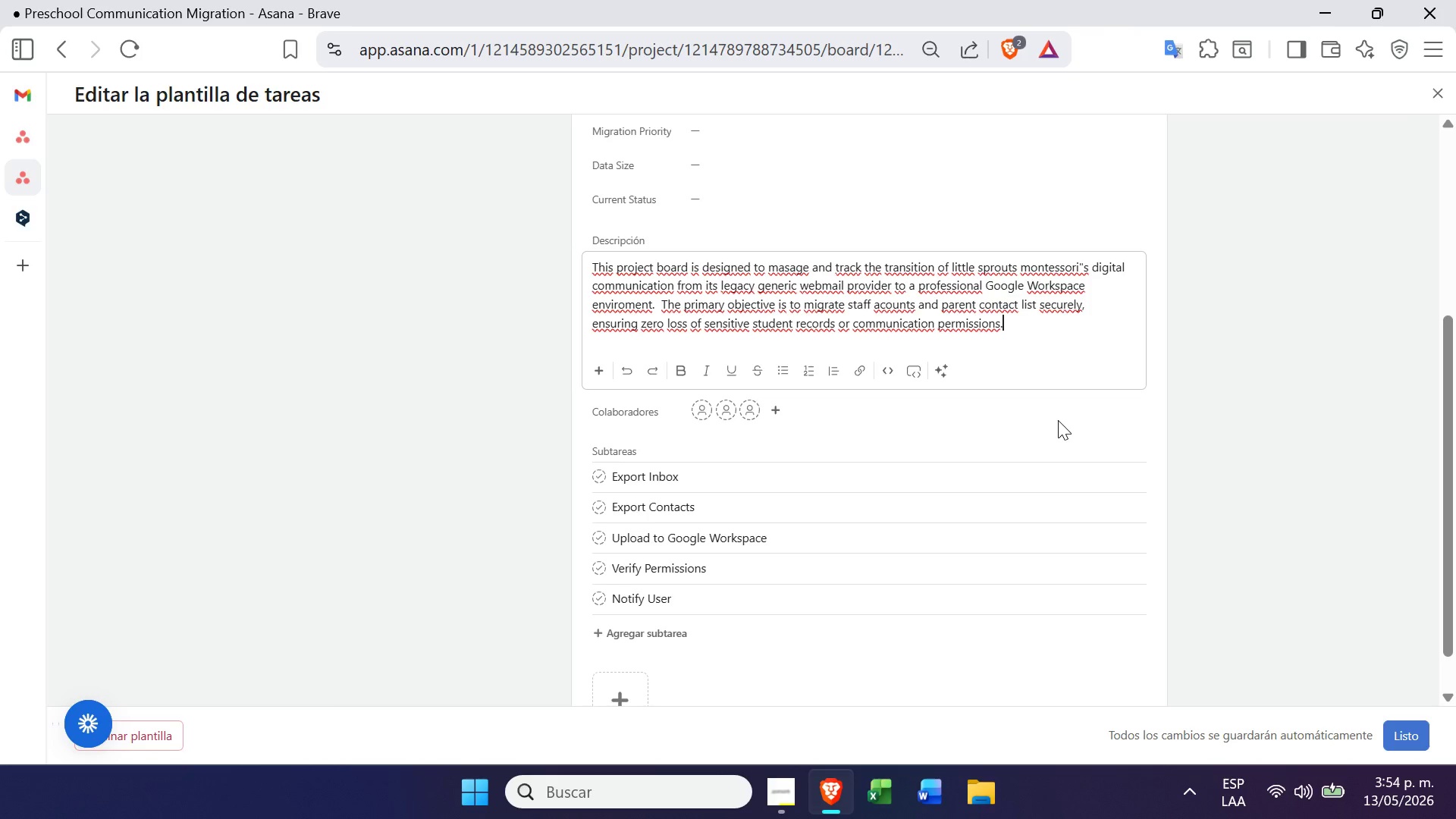 
wait(46.33)
 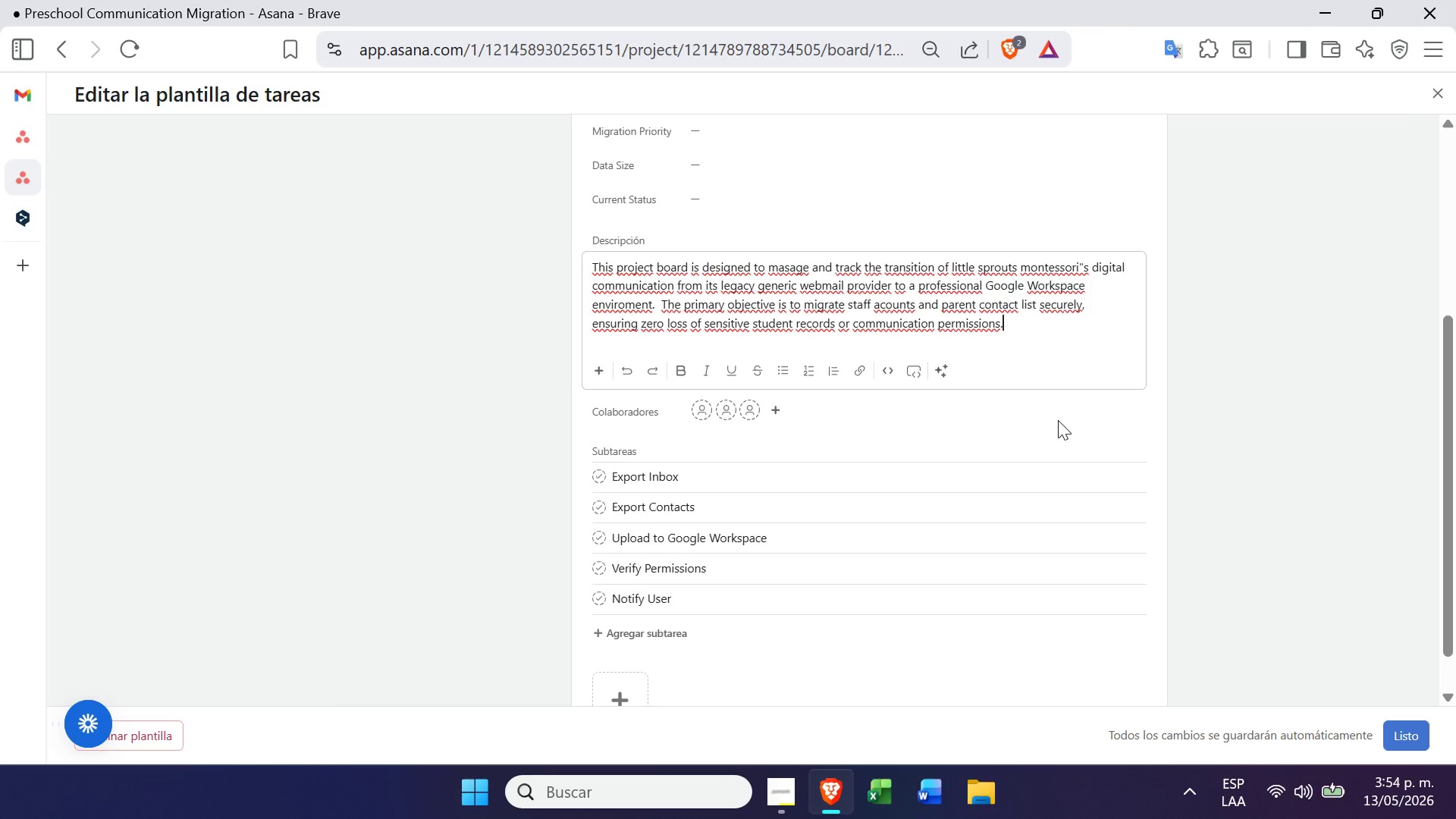 
left_click([786, 788])